 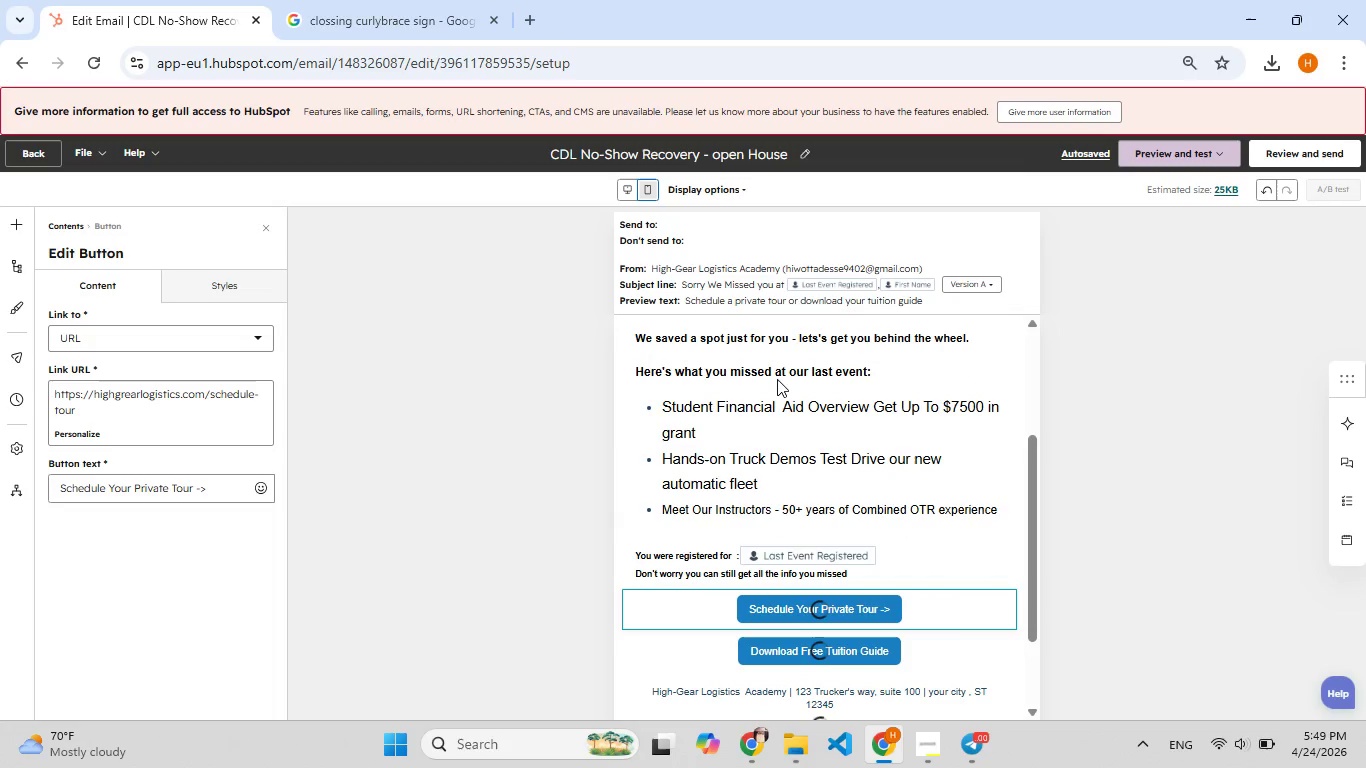 
scroll: coordinate [777, 379], scroll_direction: down, amount: 1.0
 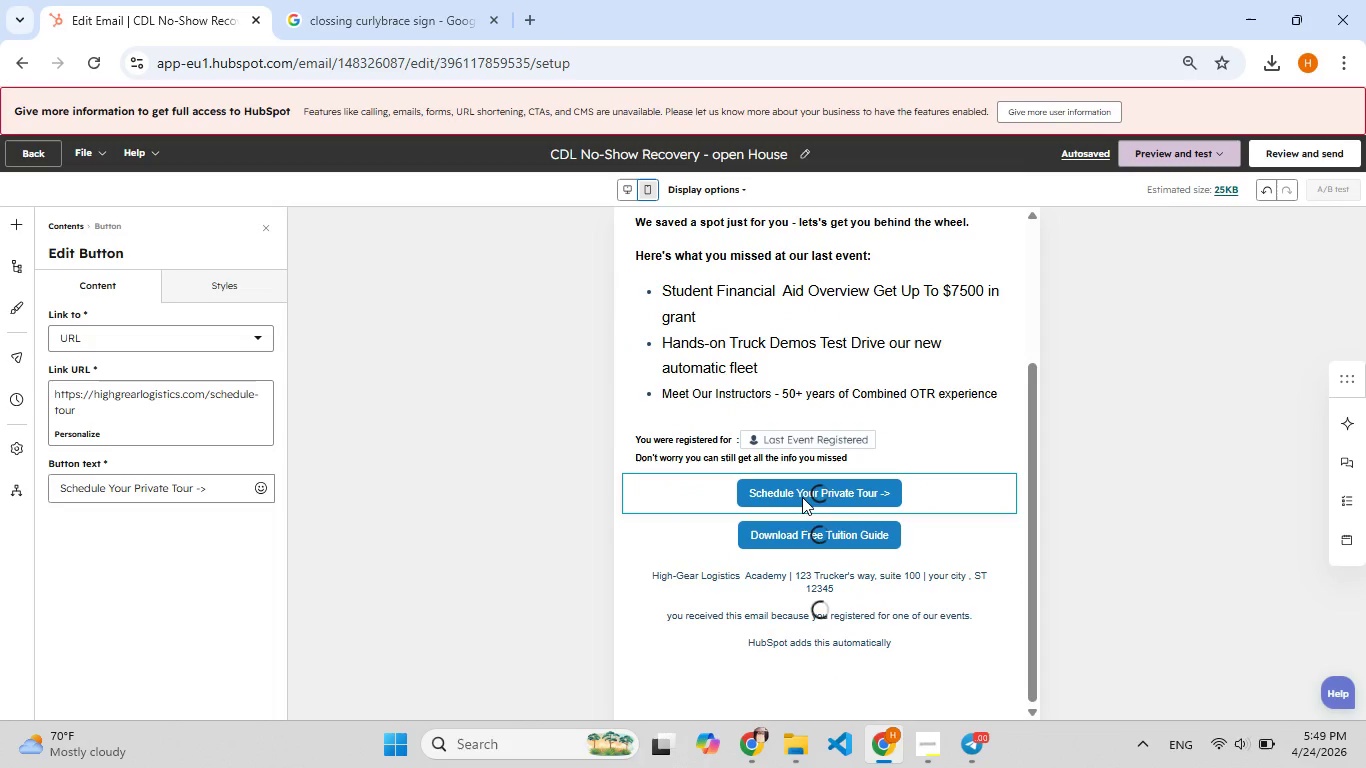 
hold_key(key=F5, duration=0.69)
 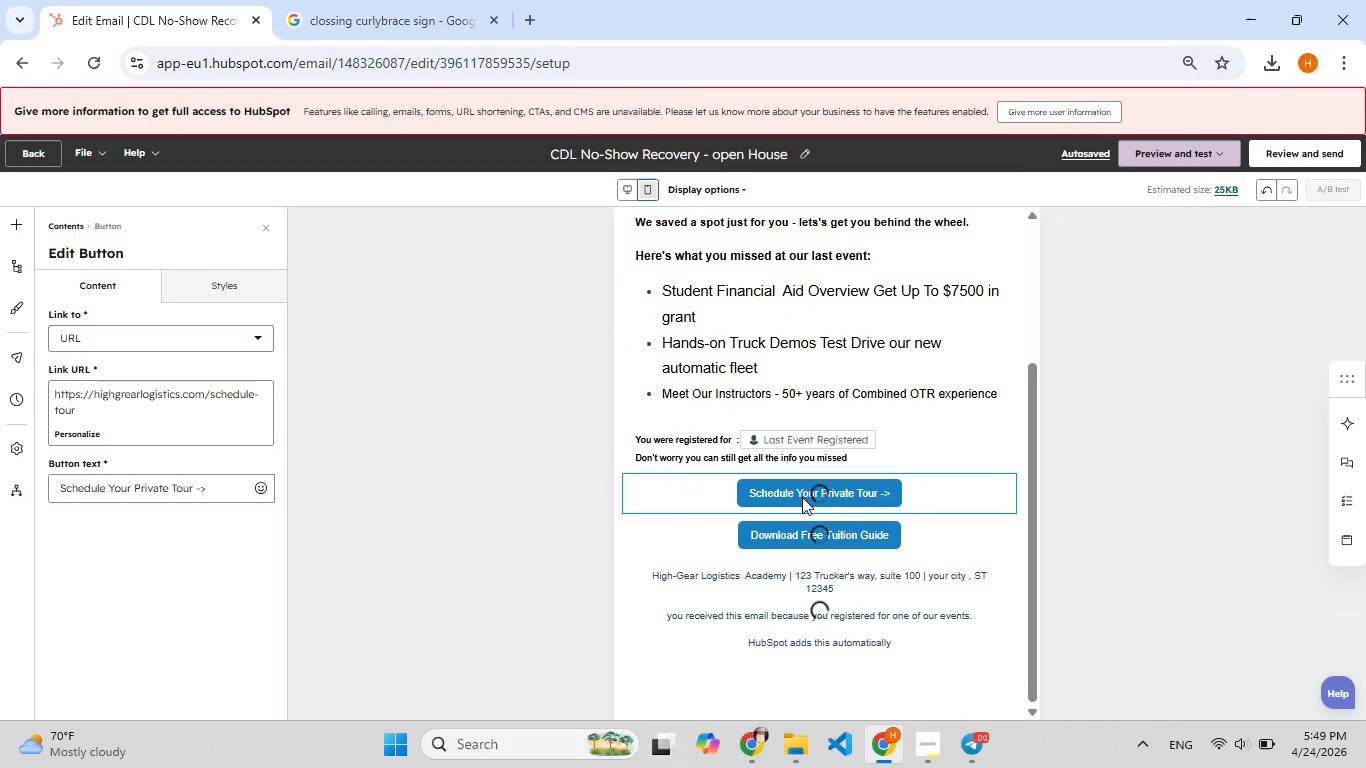 
key(Meta+Shift+S)
 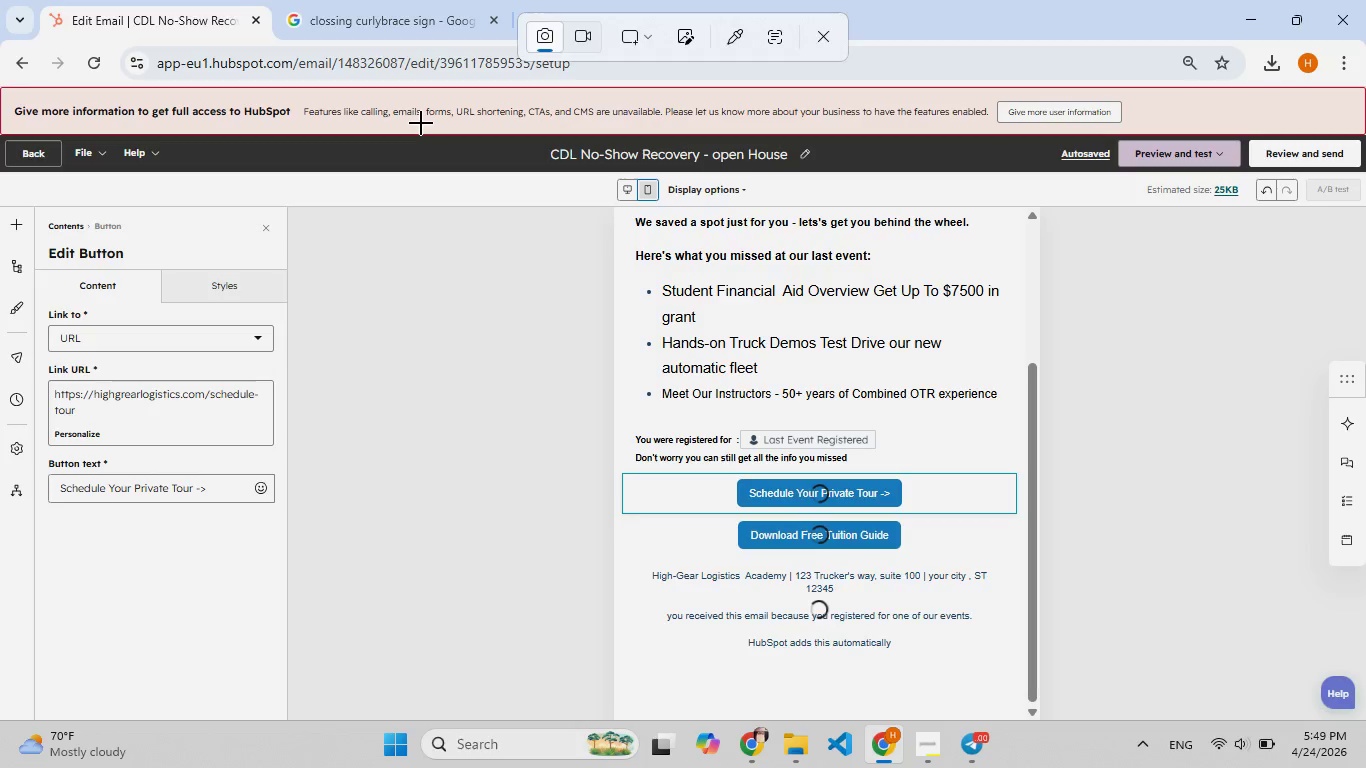 
left_click_drag(start_coordinate=[421, 127], to_coordinate=[1093, 717])
 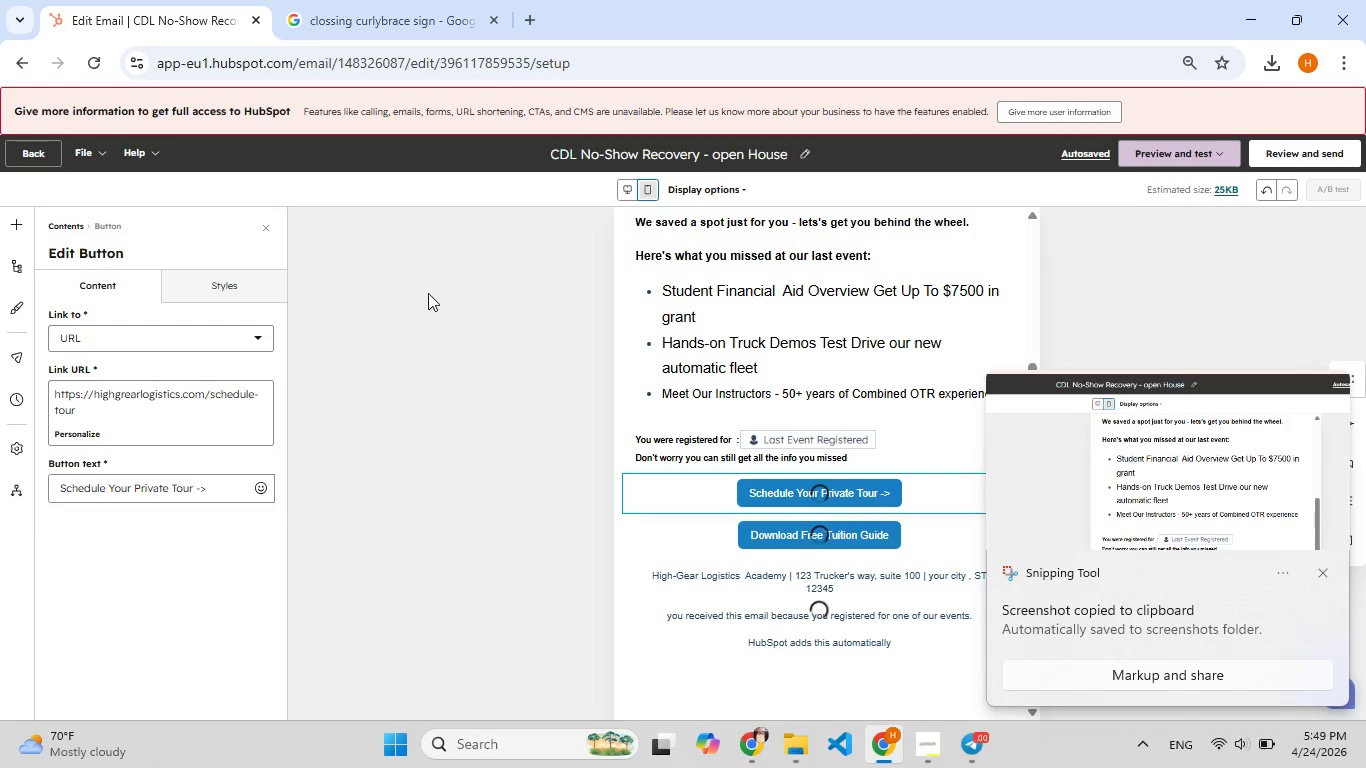 
left_click([1083, 470])
 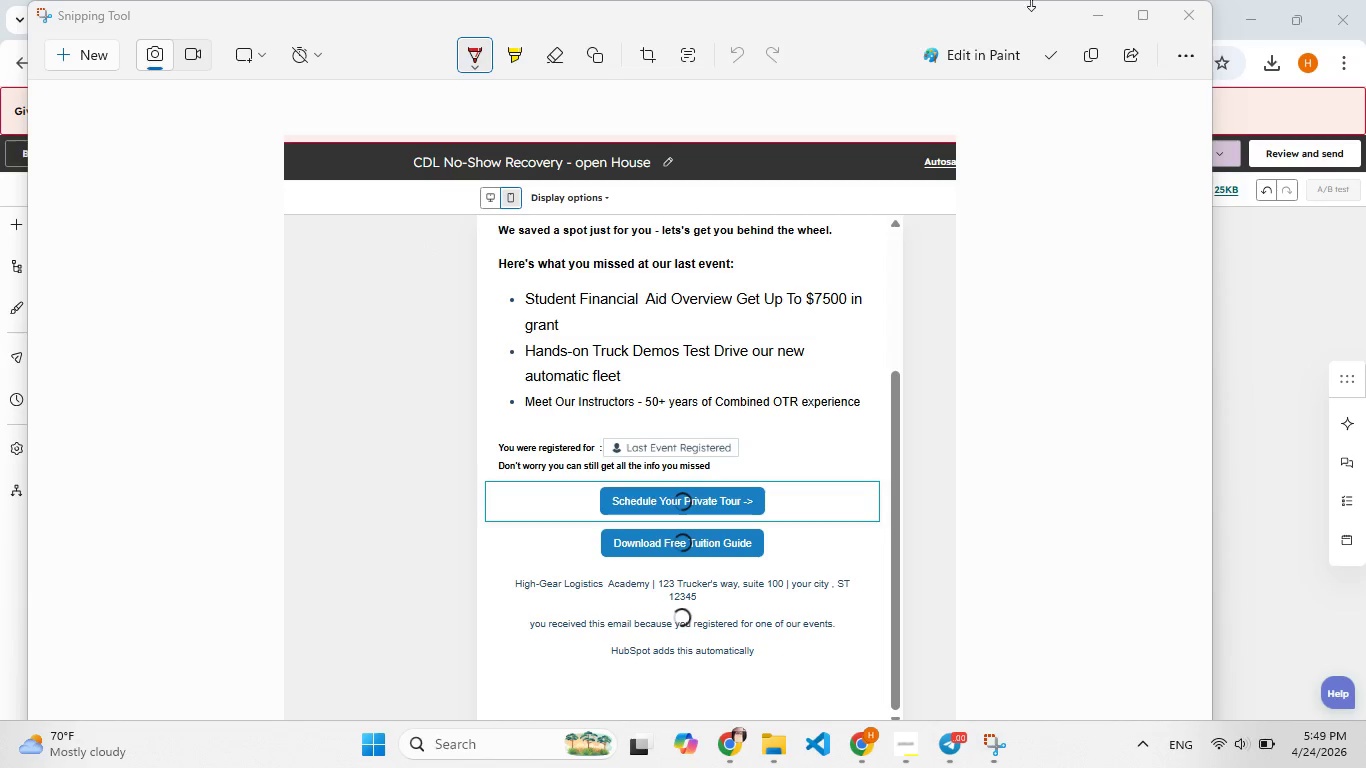 
left_click([1057, 54])
 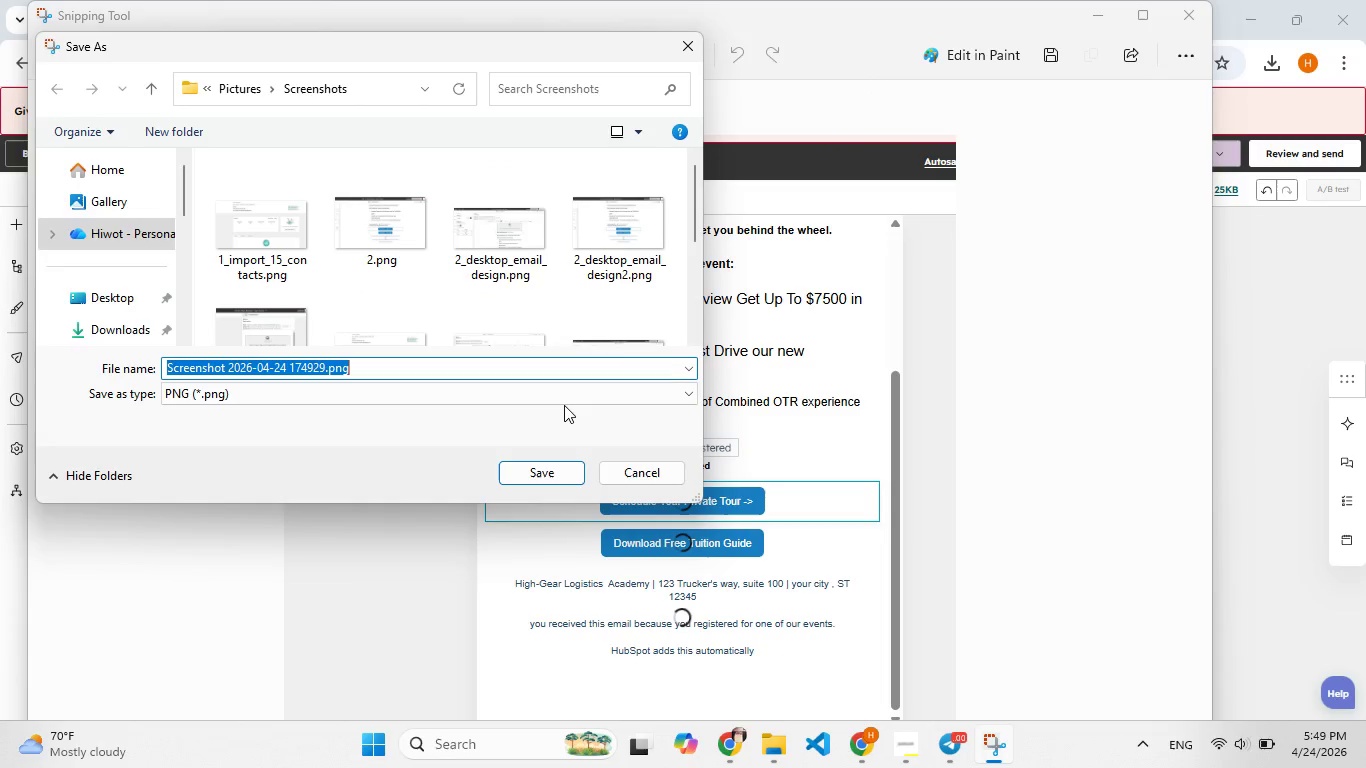 
key(1)
 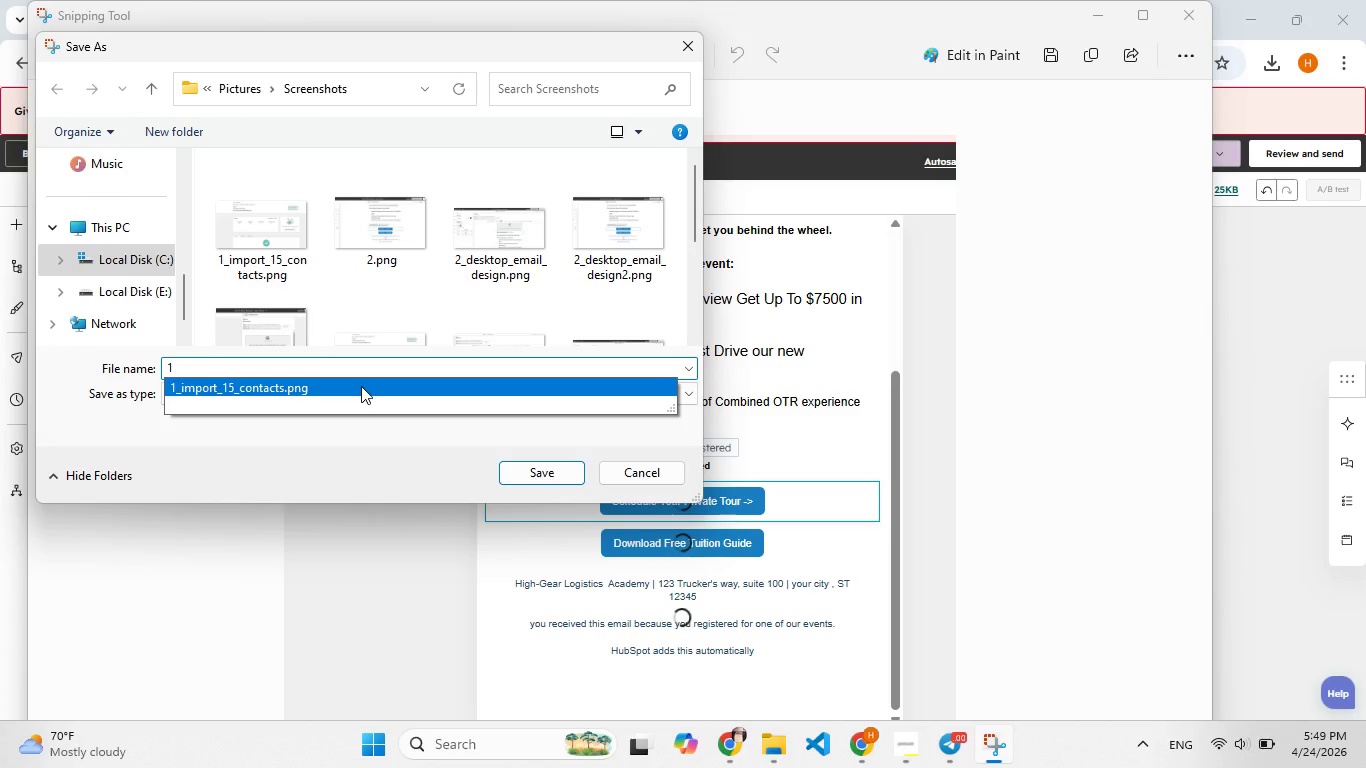 
key(Backspace)
 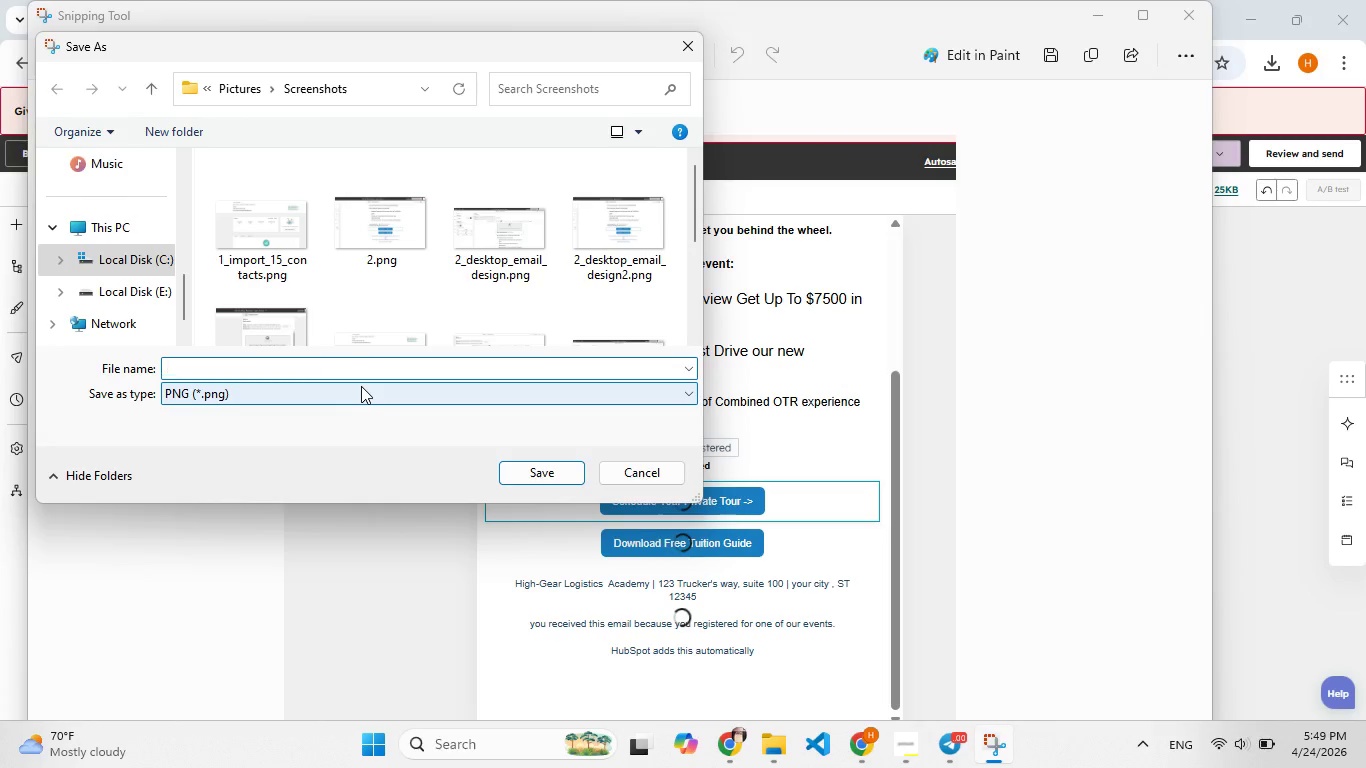 
key(F9)
 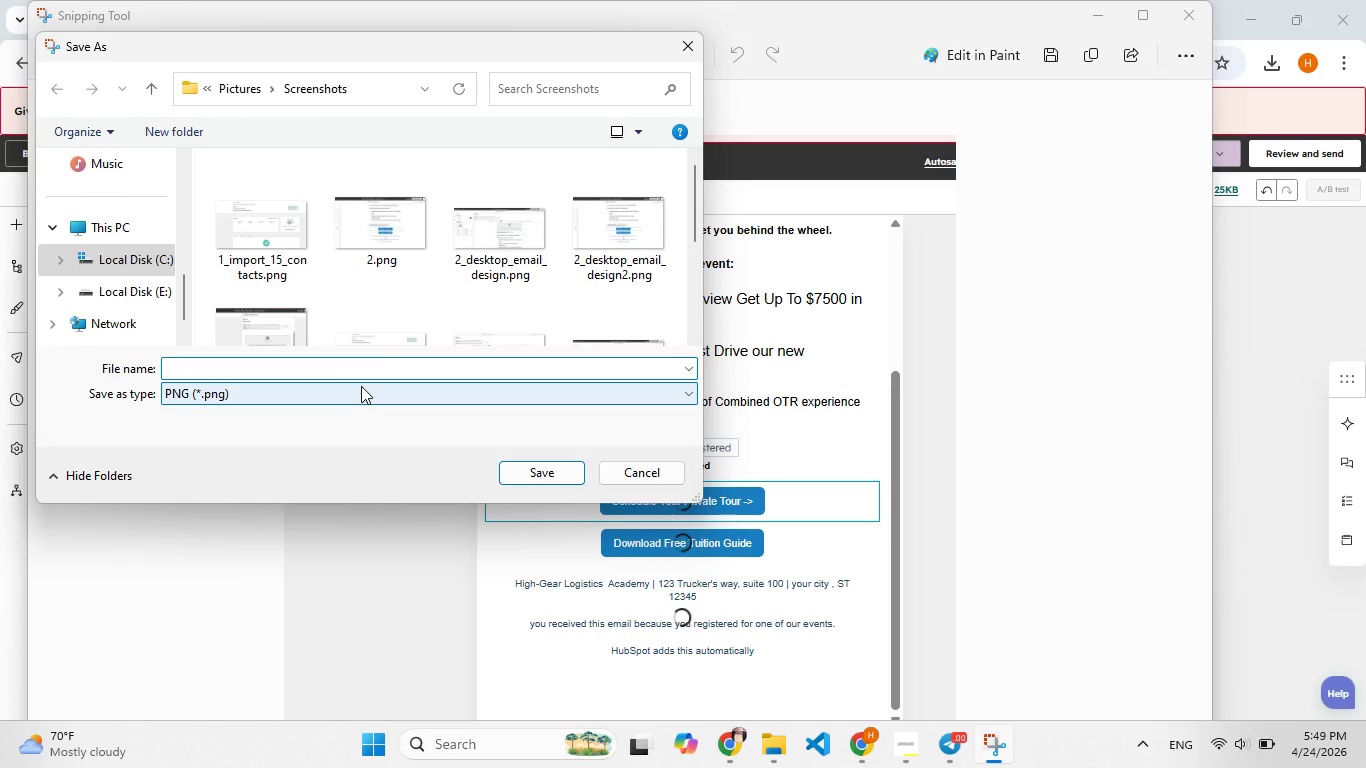 
key(2)
 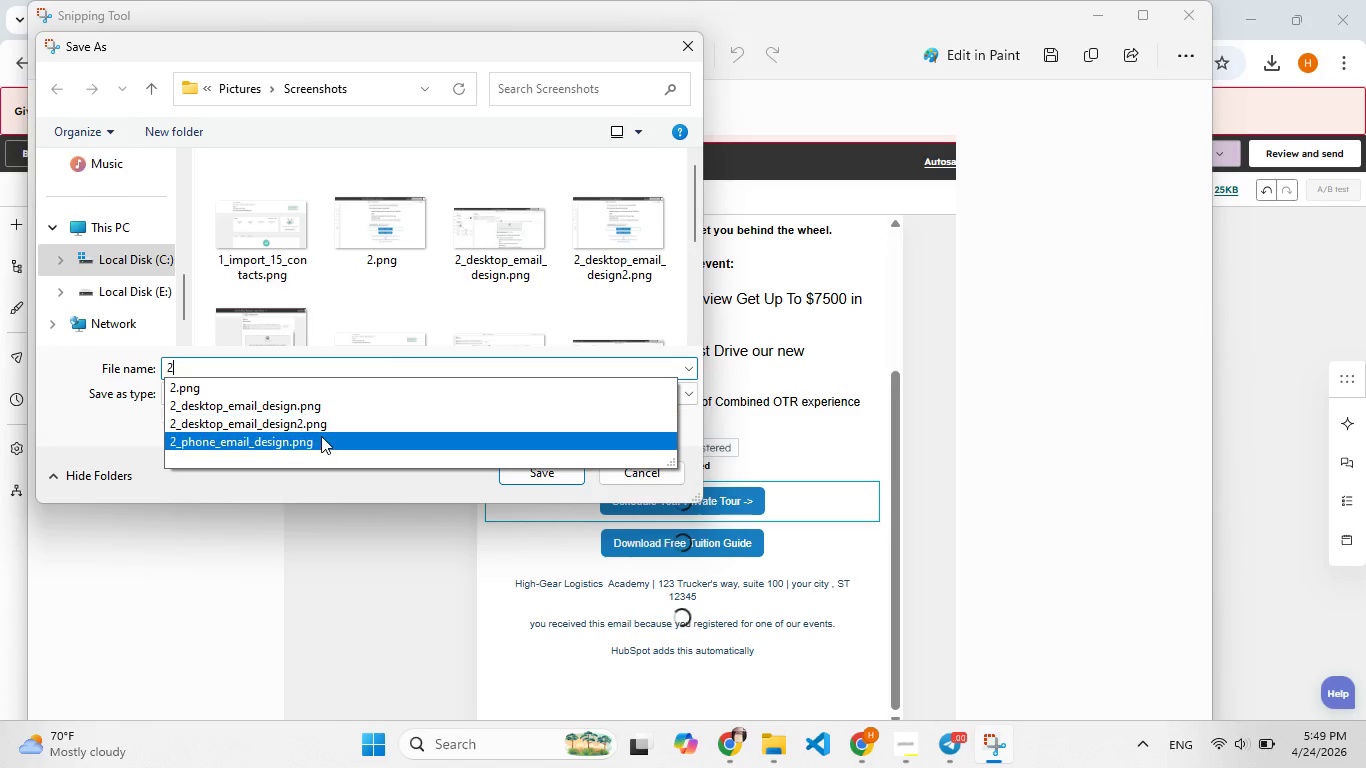 
left_click([321, 436])
 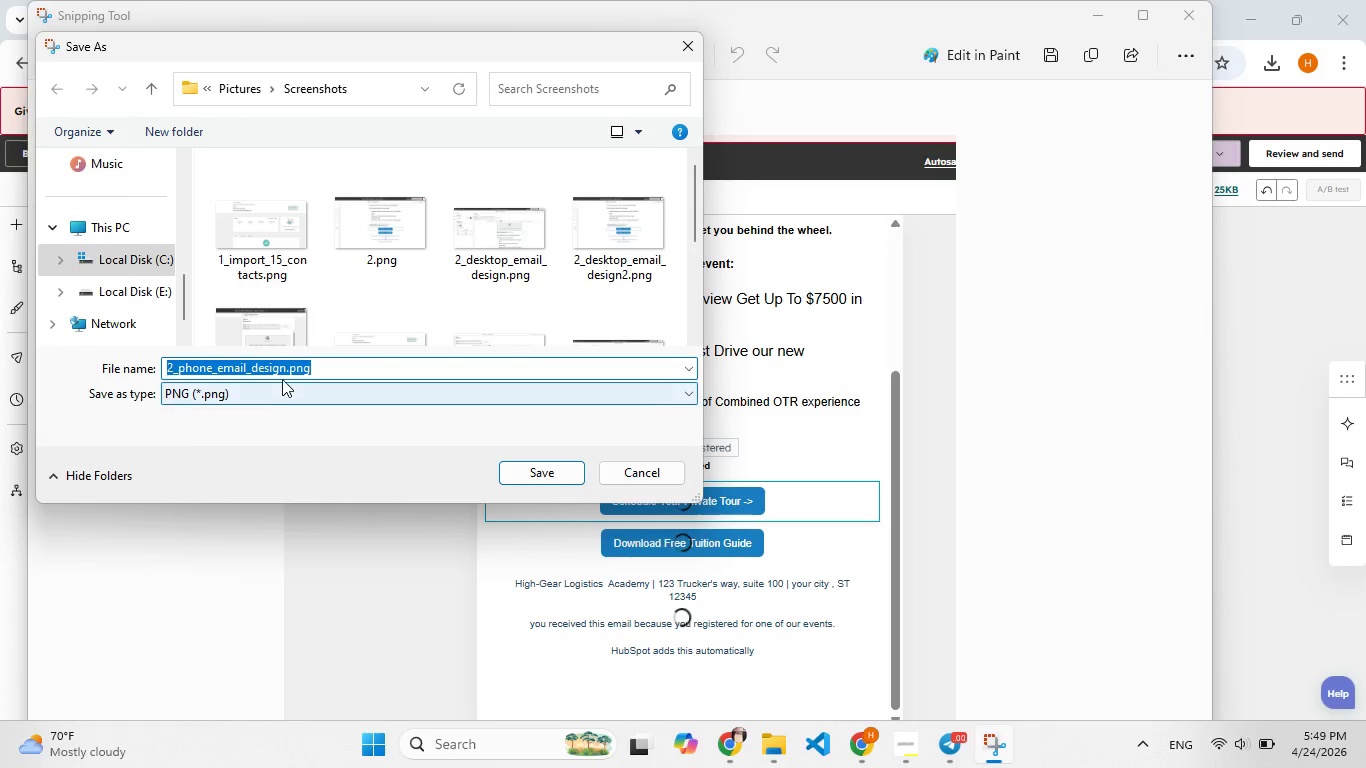 
left_click([281, 366])
 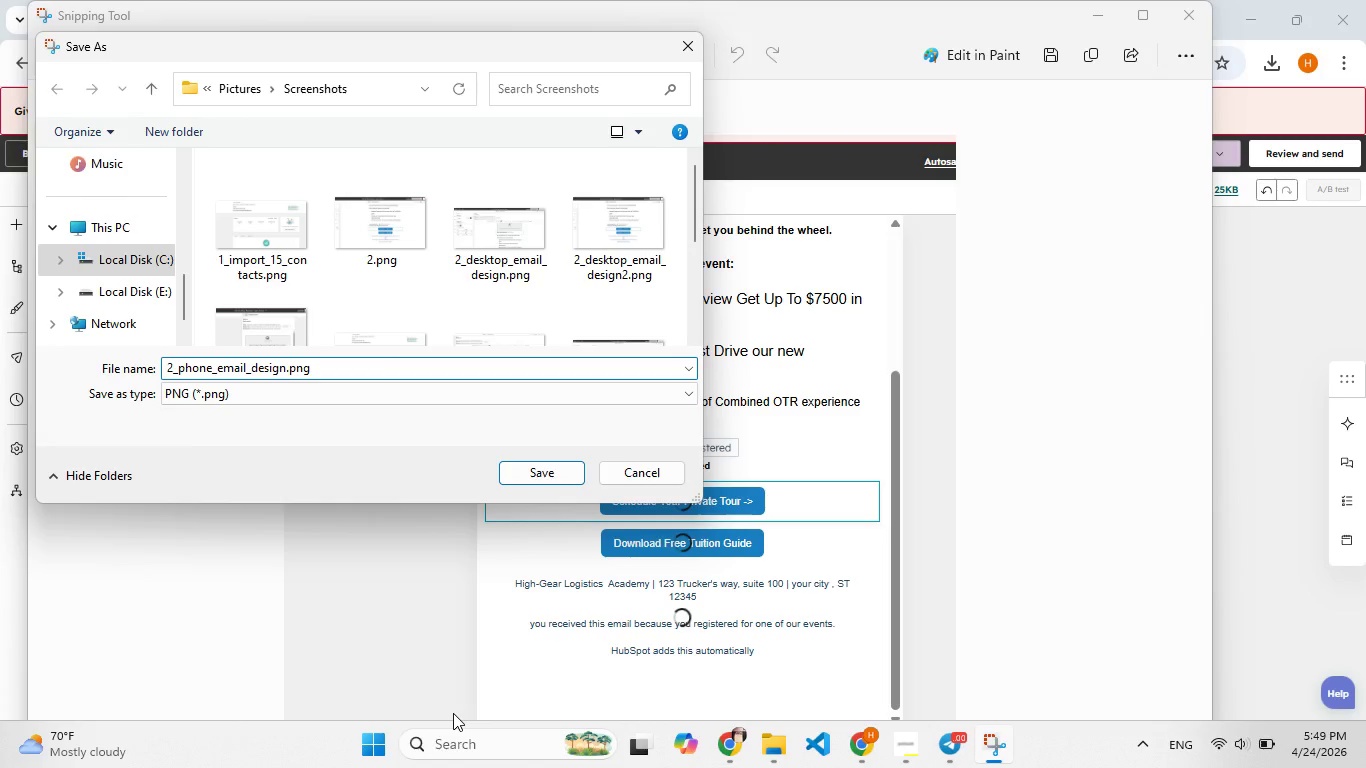 
key(ArrowRight)
 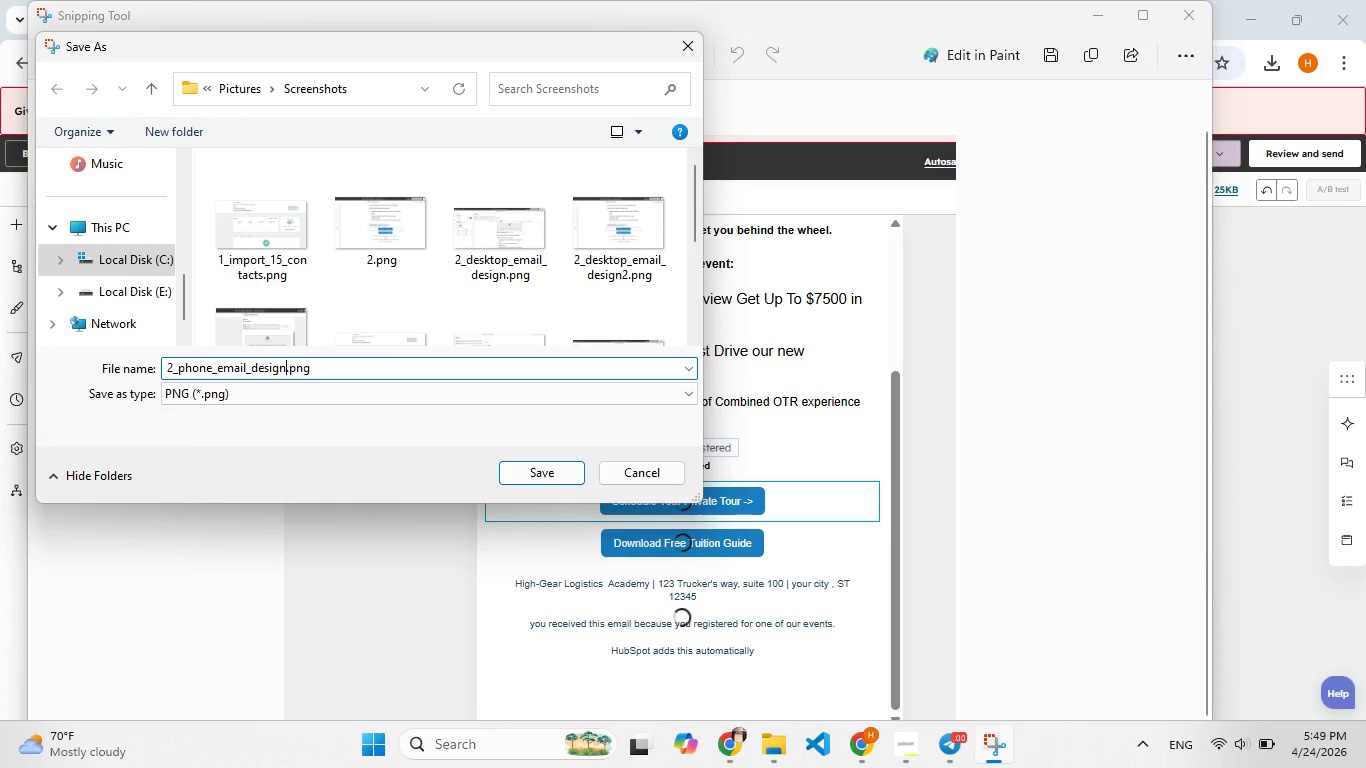 
key(2)
 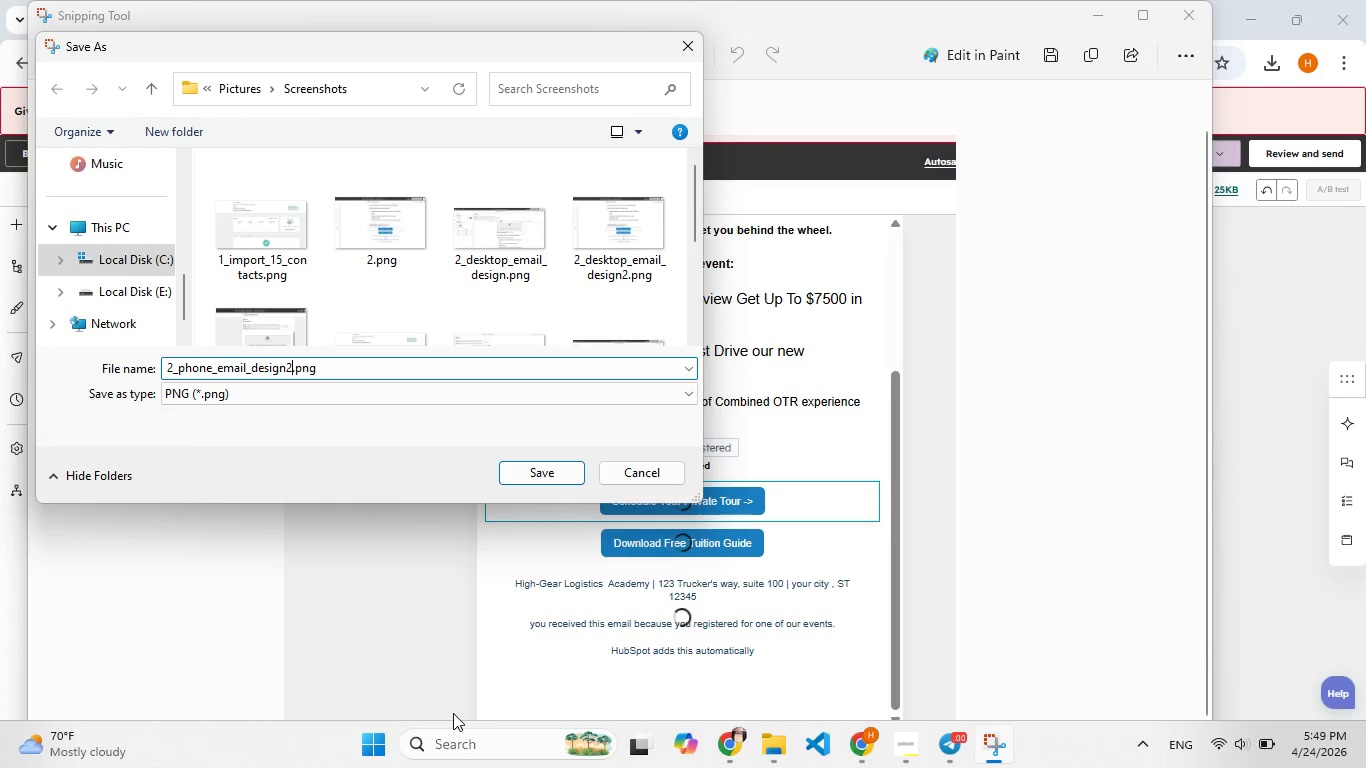 
key(Enter)
 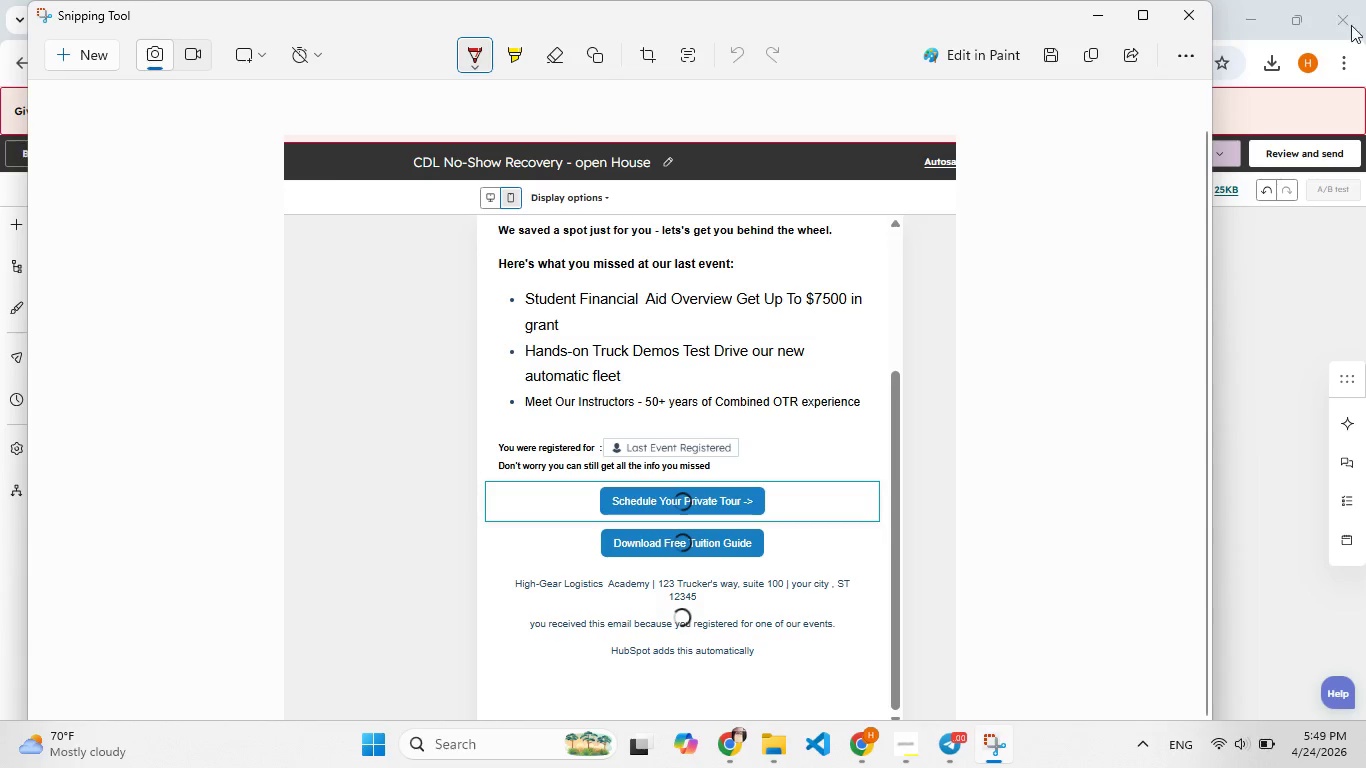 
left_click([1190, 16])
 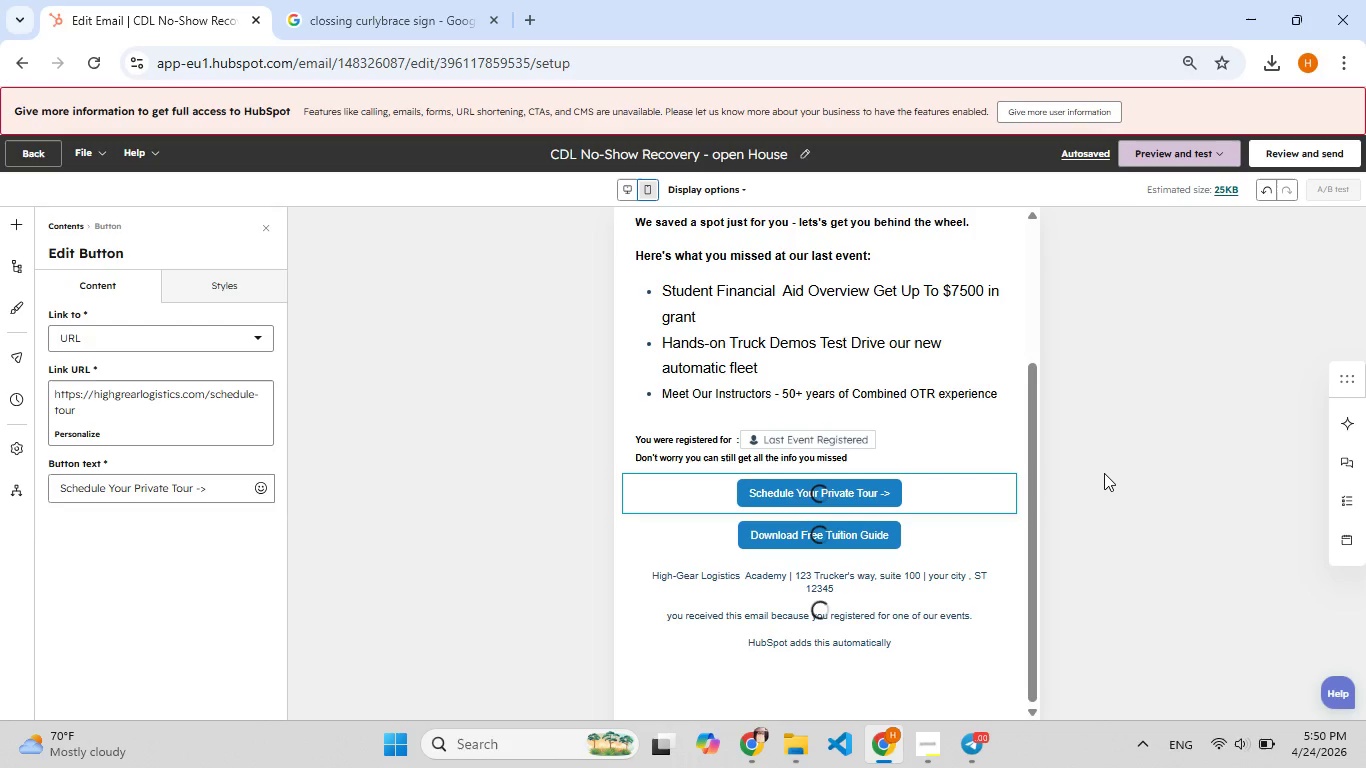 
wait(45.47)
 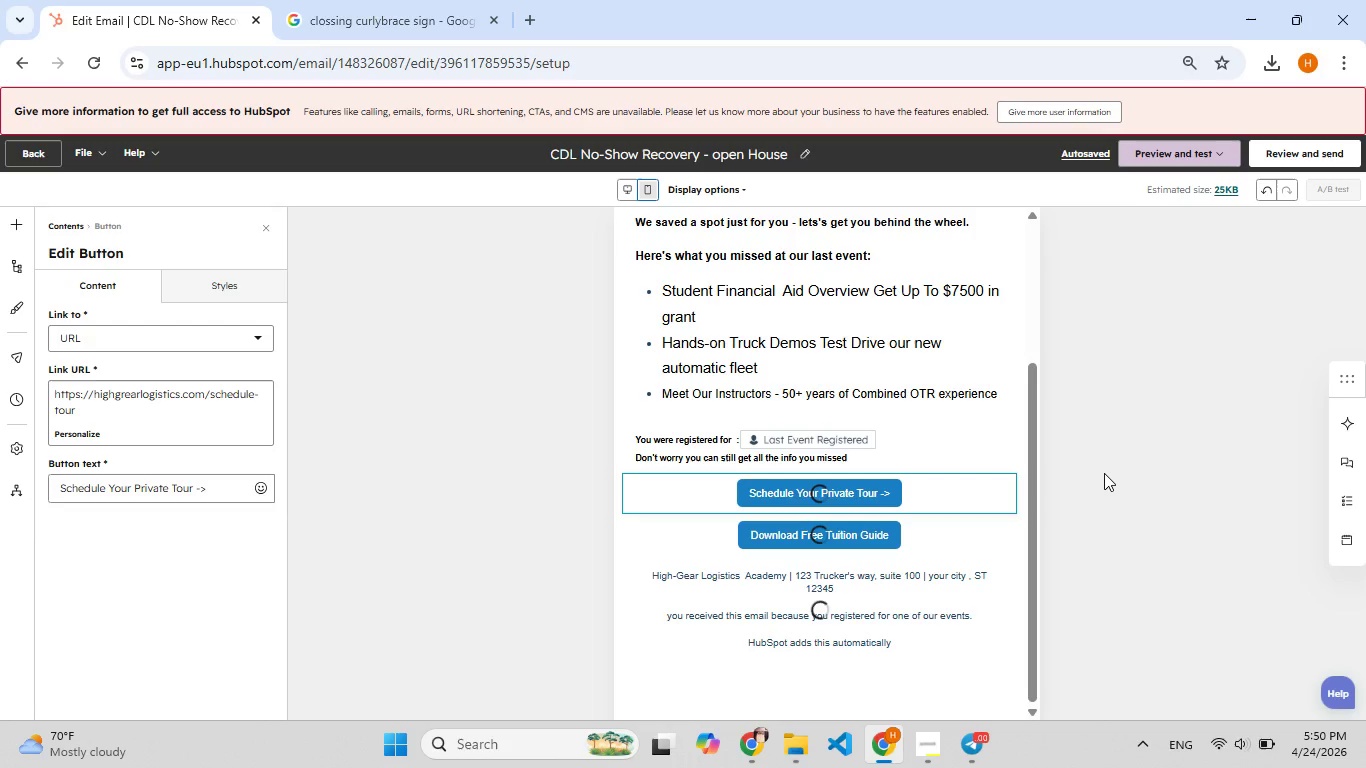 
left_click([19, 230])
 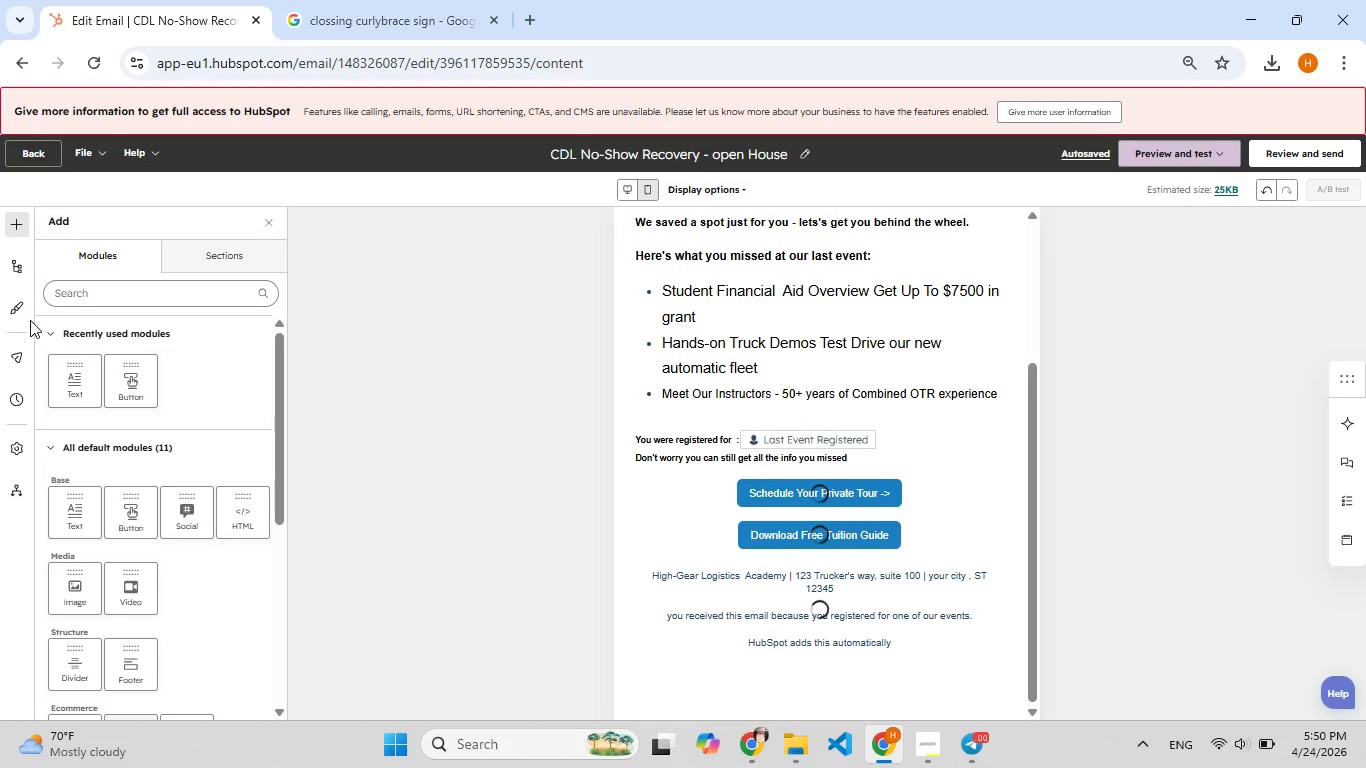 
left_click([13, 307])
 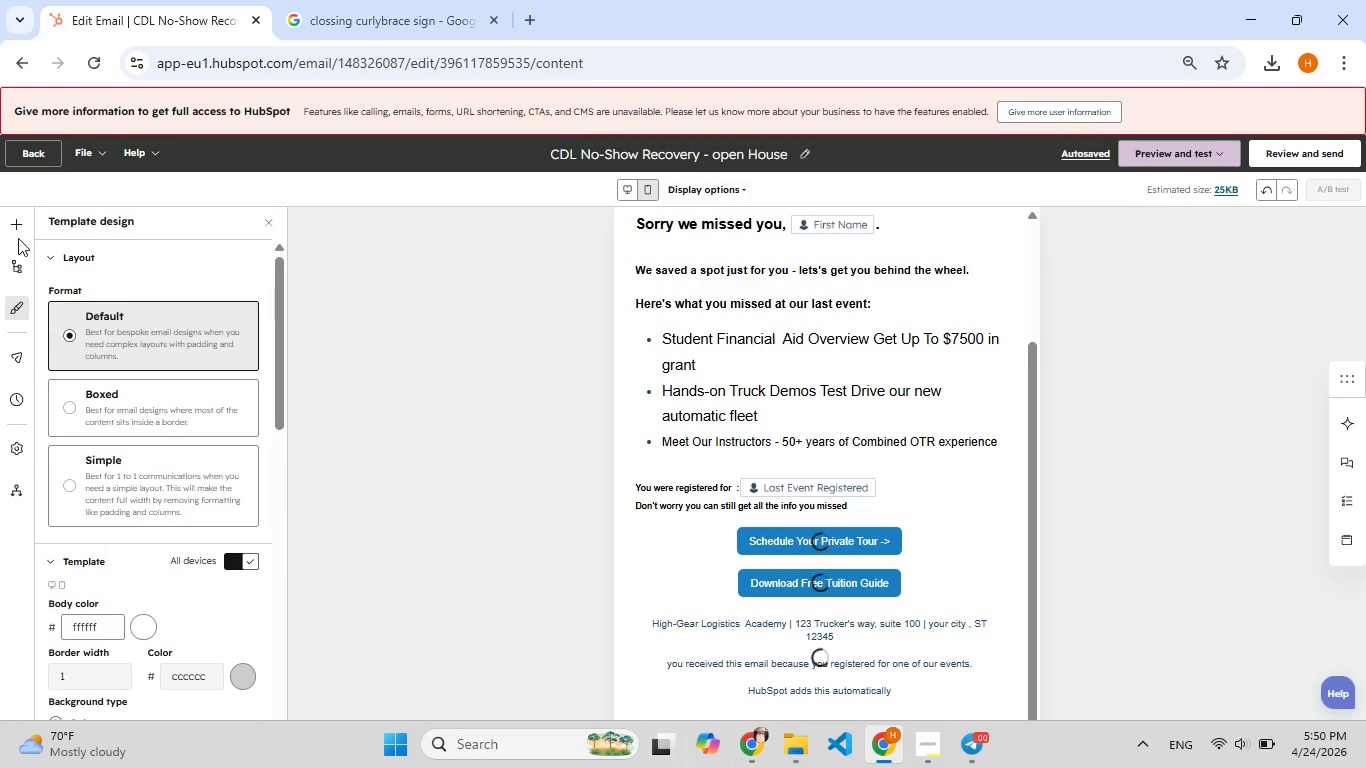 
left_click([18, 232])
 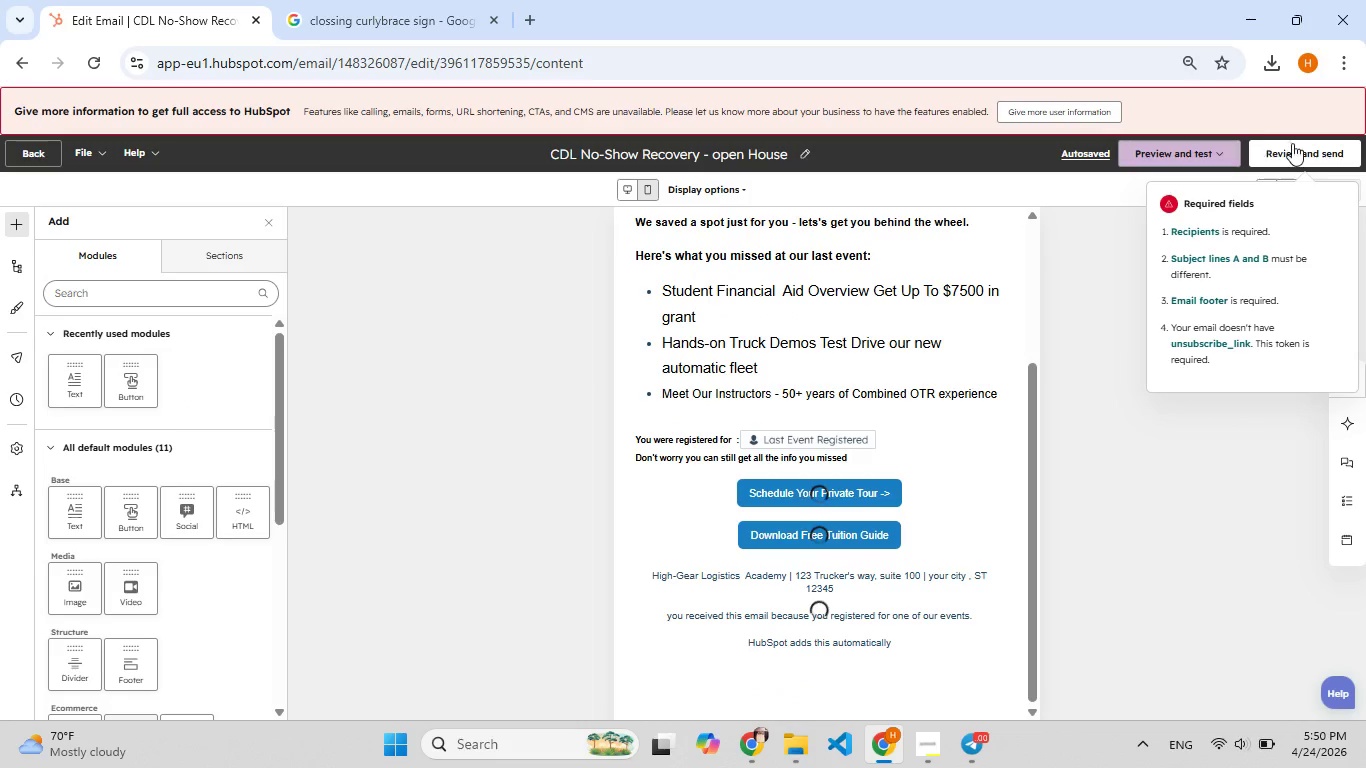 
wait(5.17)
 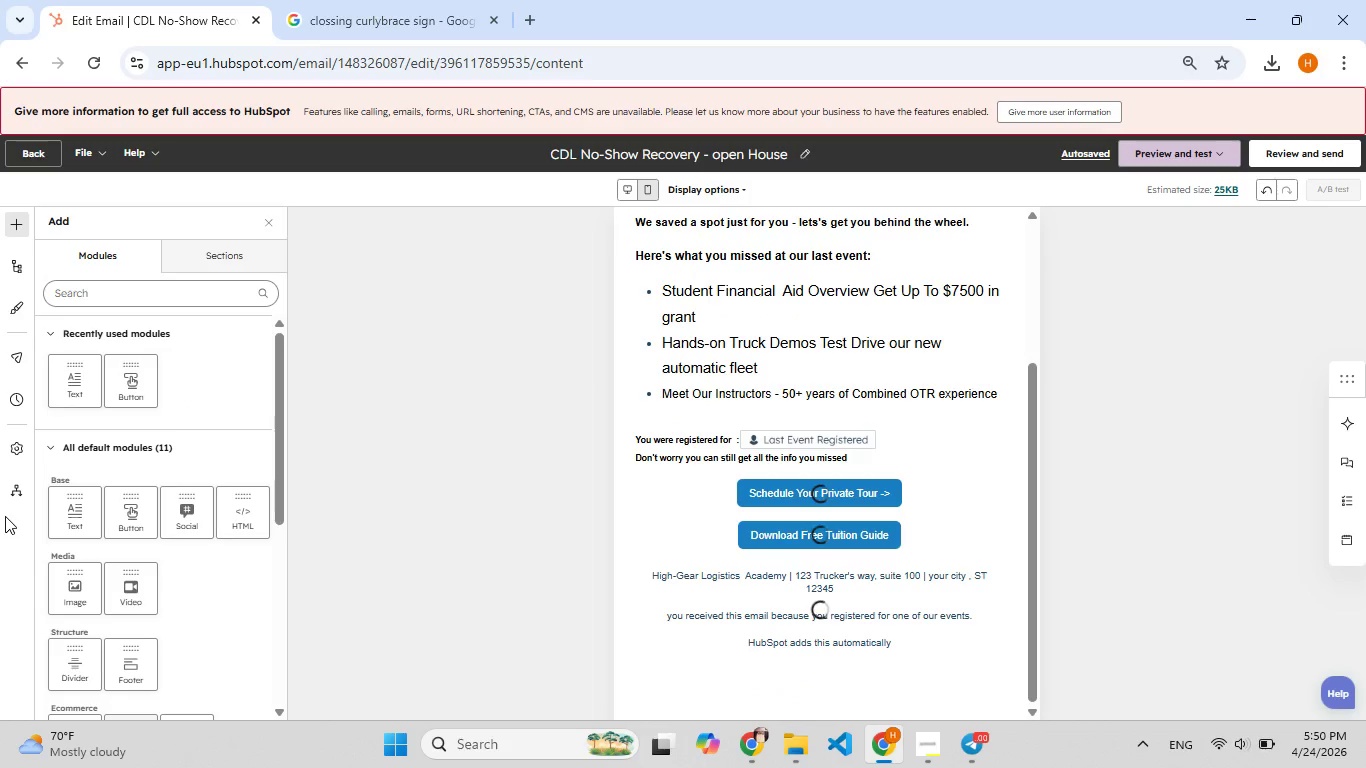 
left_click([1195, 151])
 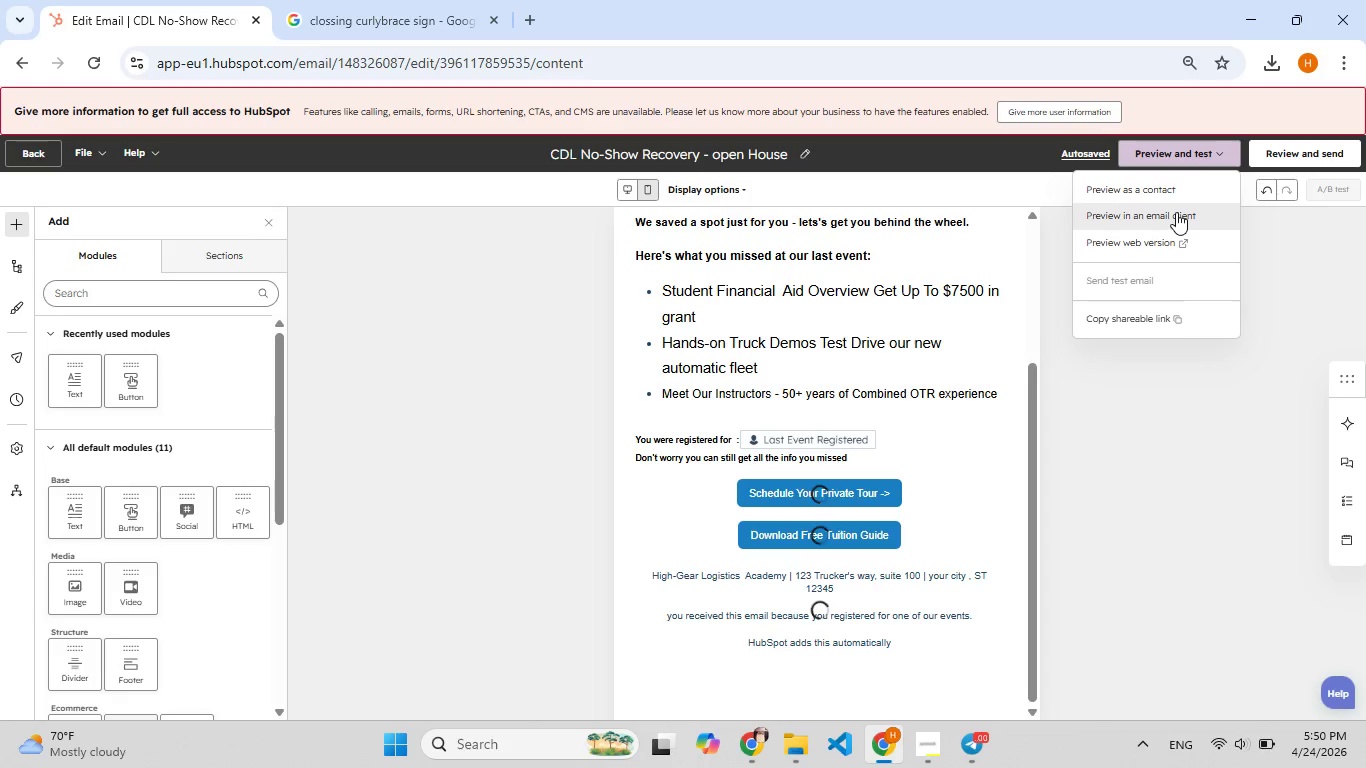 
wait(5.81)
 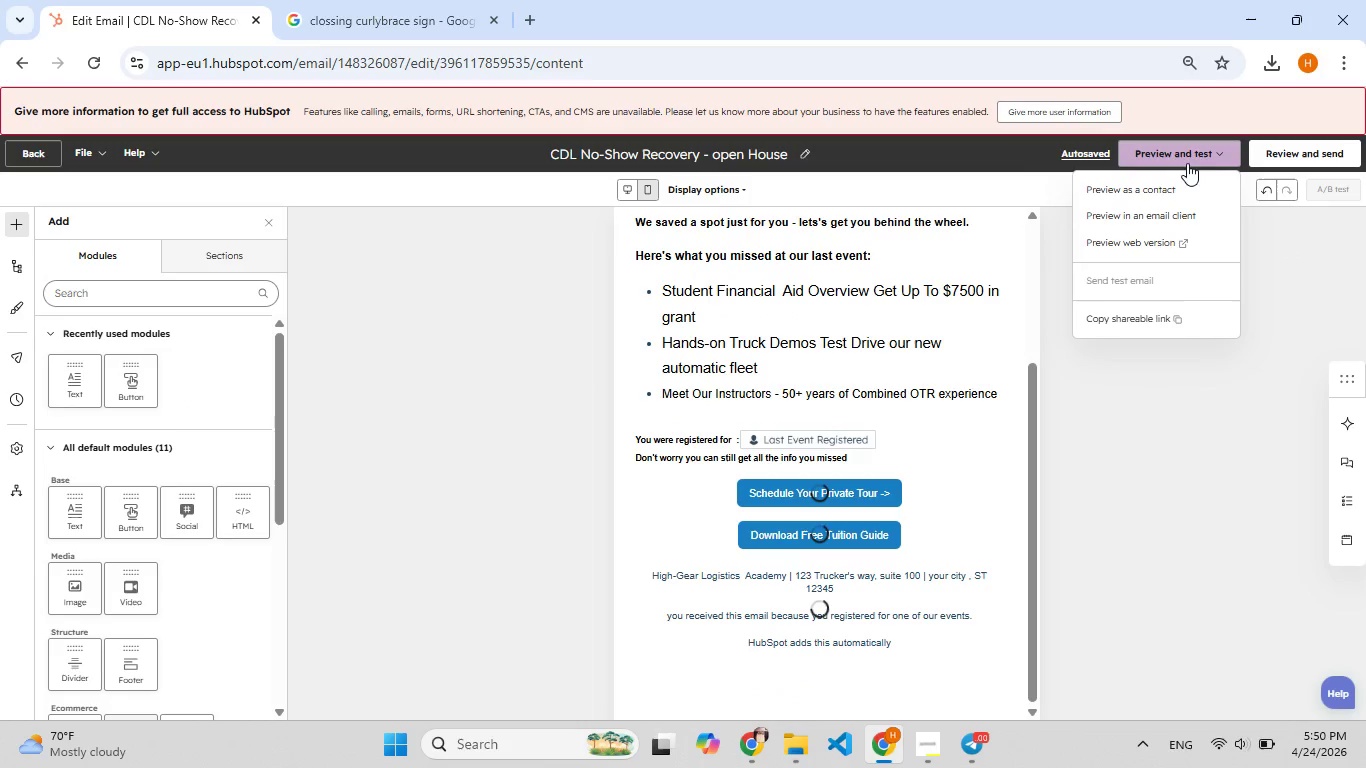 
left_click([1177, 213])
 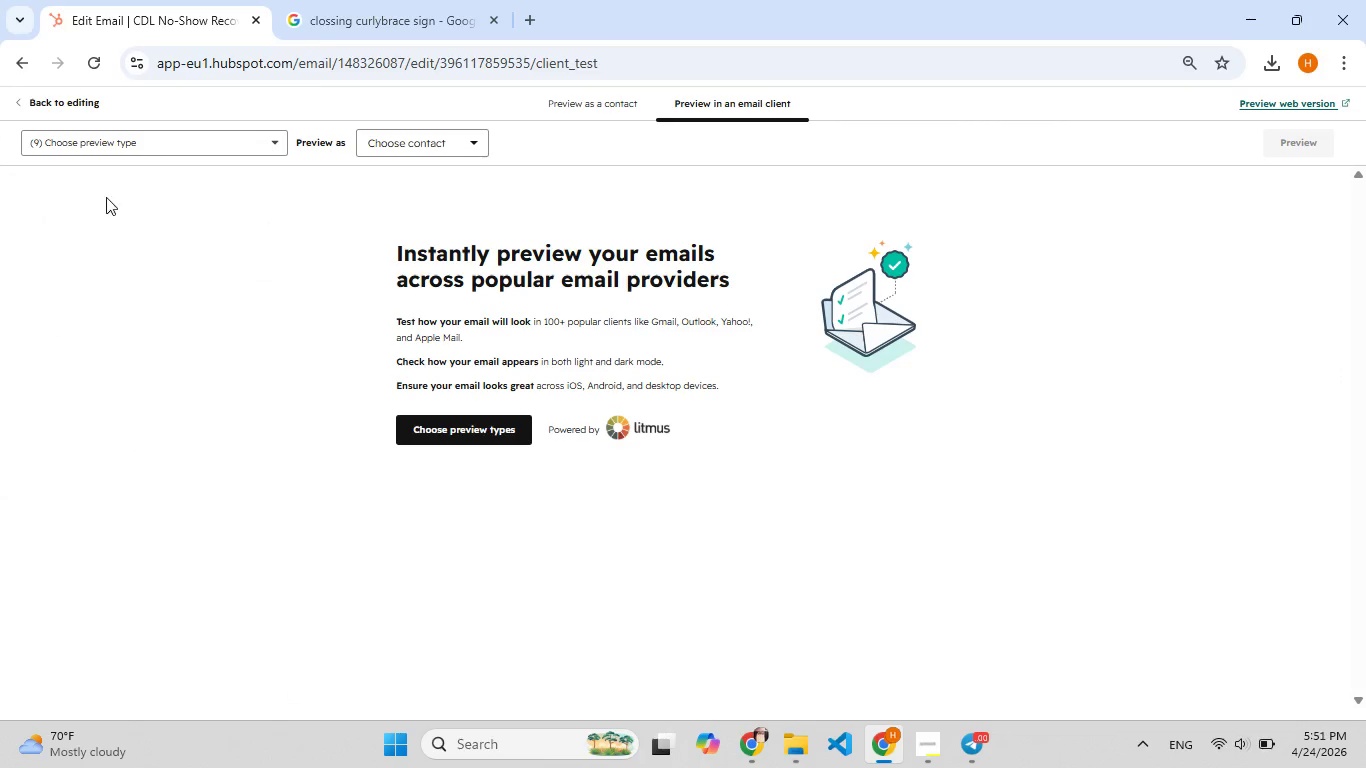 
wait(6.0)
 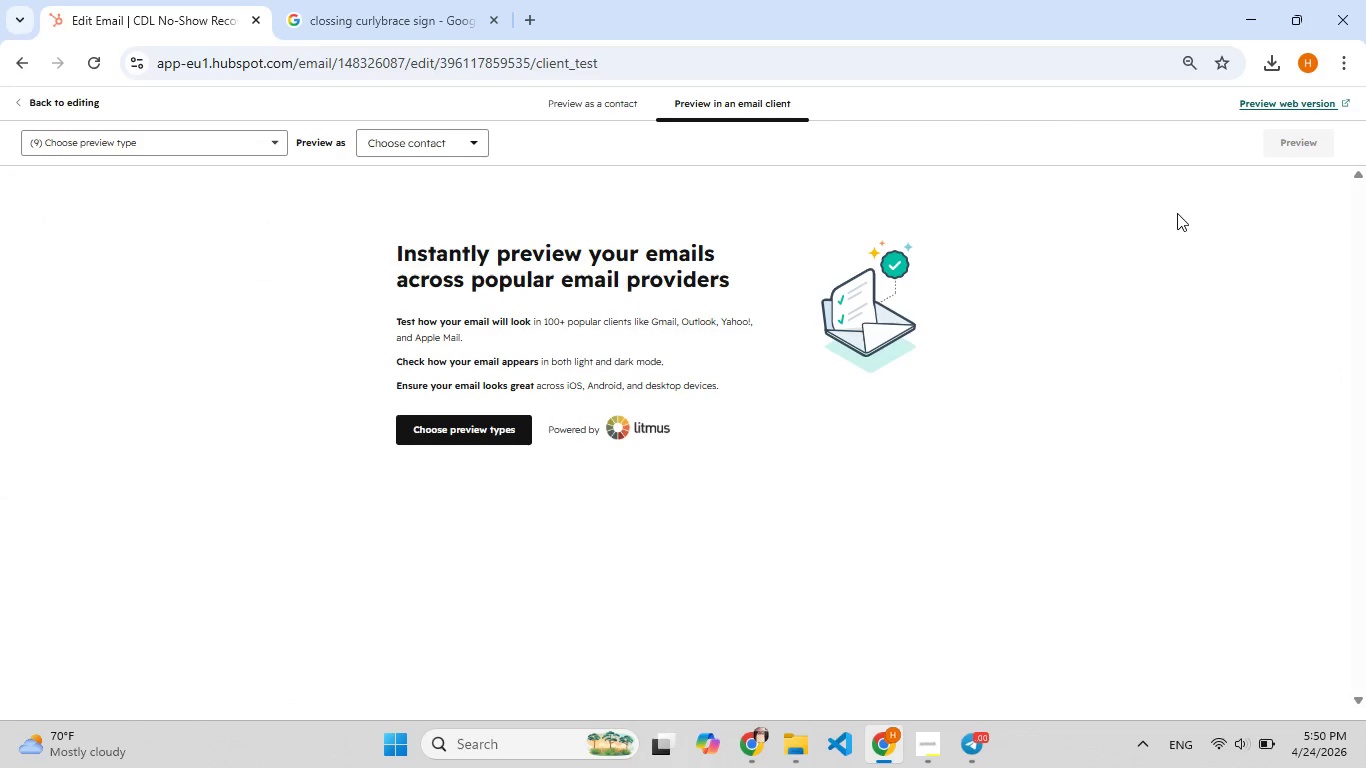 
left_click([79, 143])
 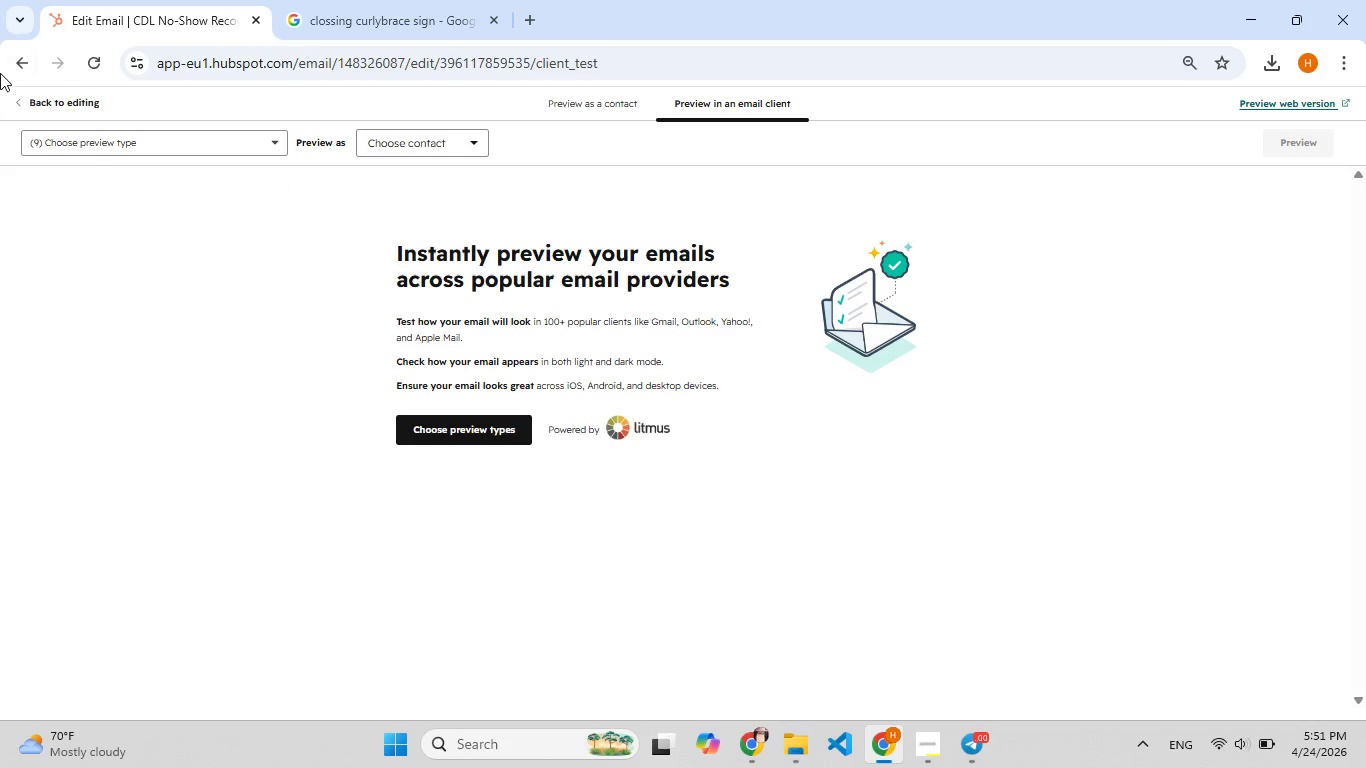 
left_click([14, 63])
 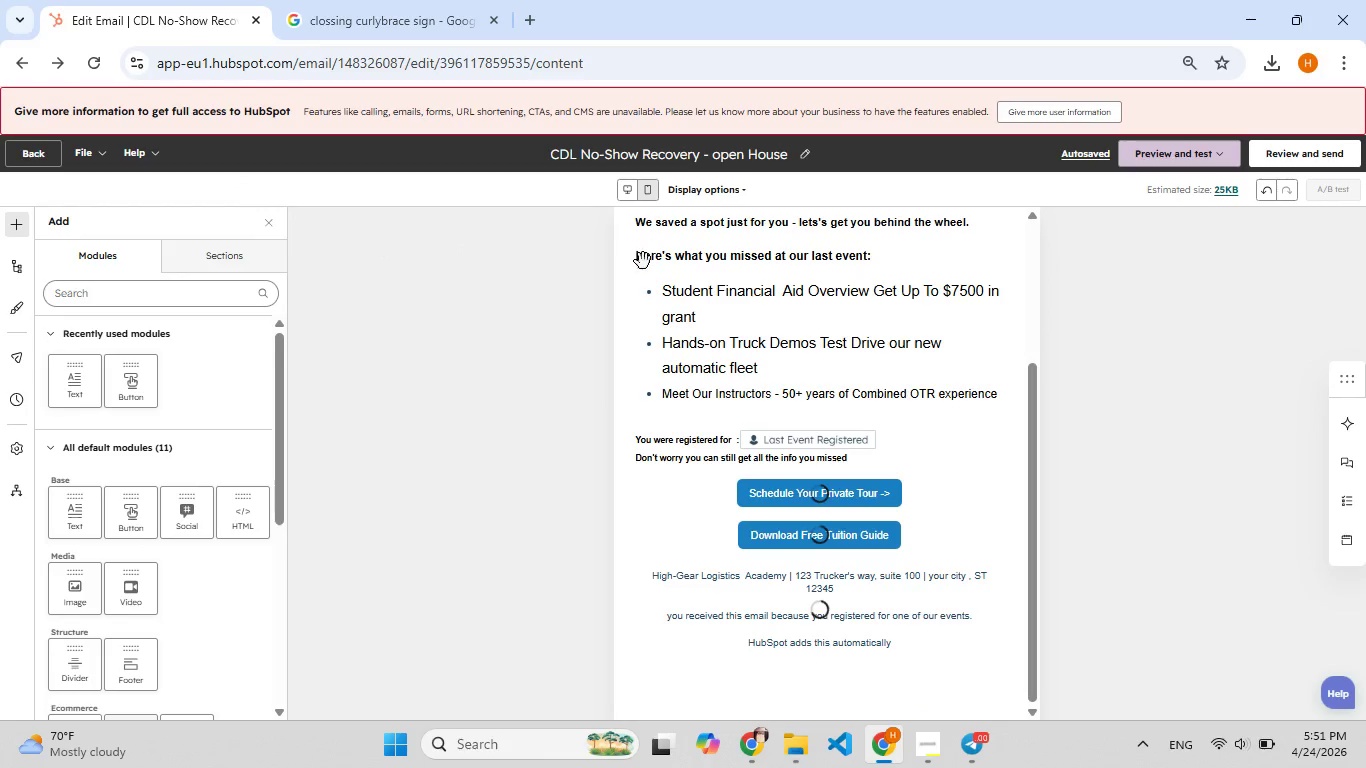 
scroll: coordinate [641, 308], scroll_direction: up, amount: 1.0
 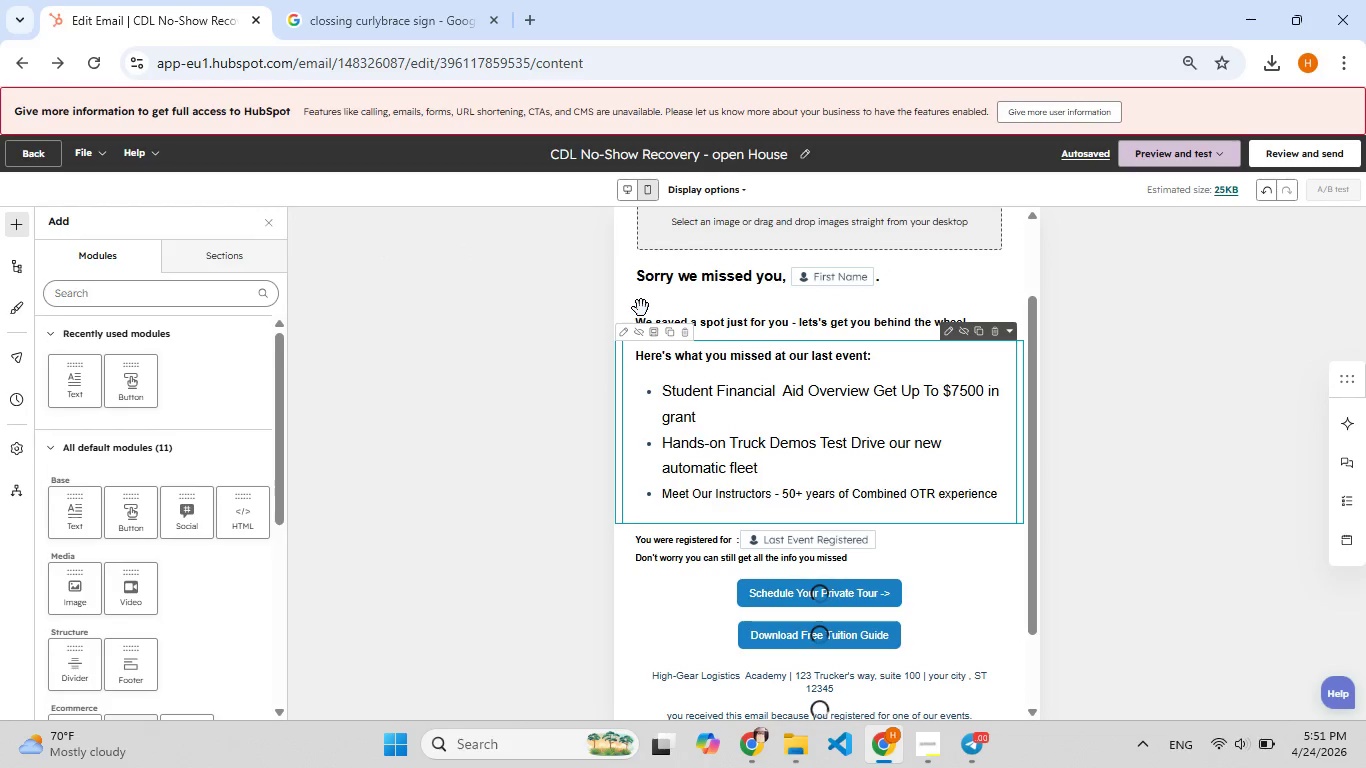 
scroll: coordinate [641, 308], scroll_direction: down, amount: 1.0
 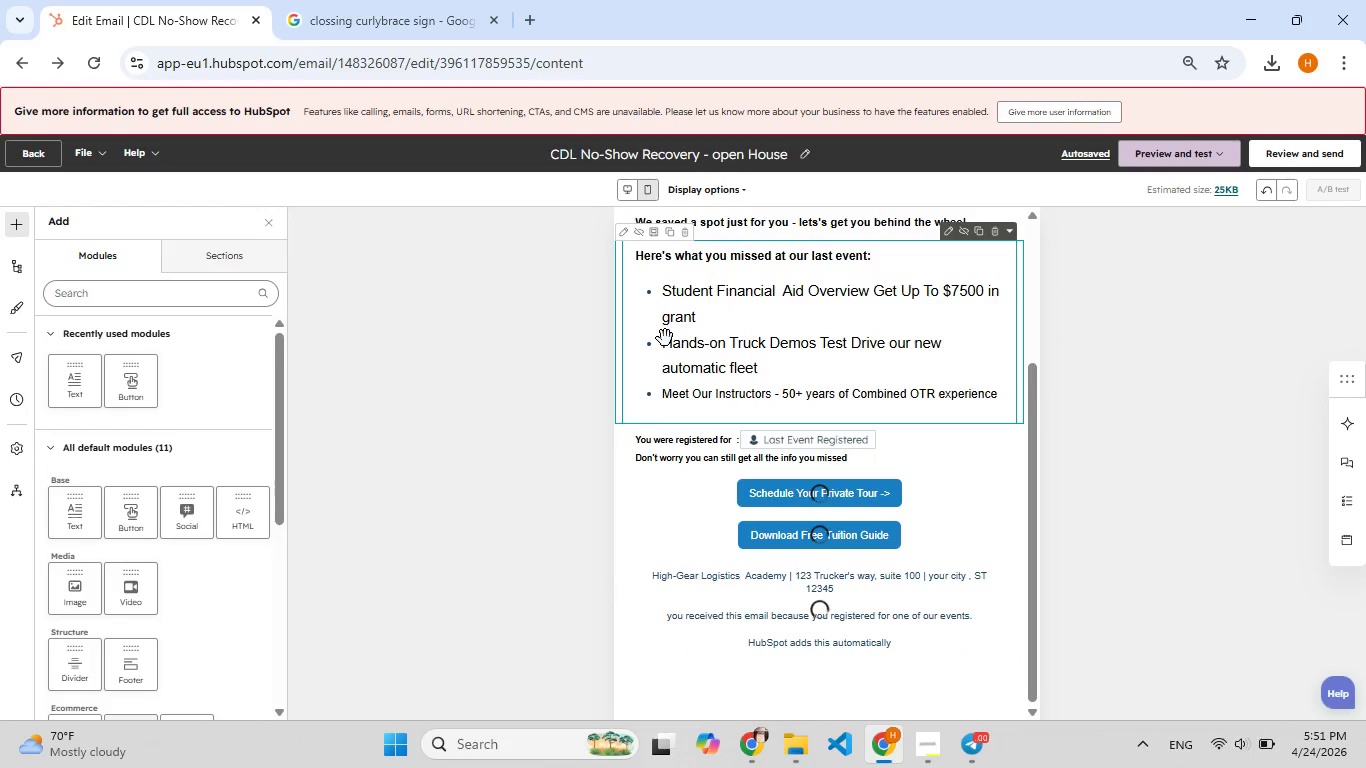 
mouse_move([771, 746])
 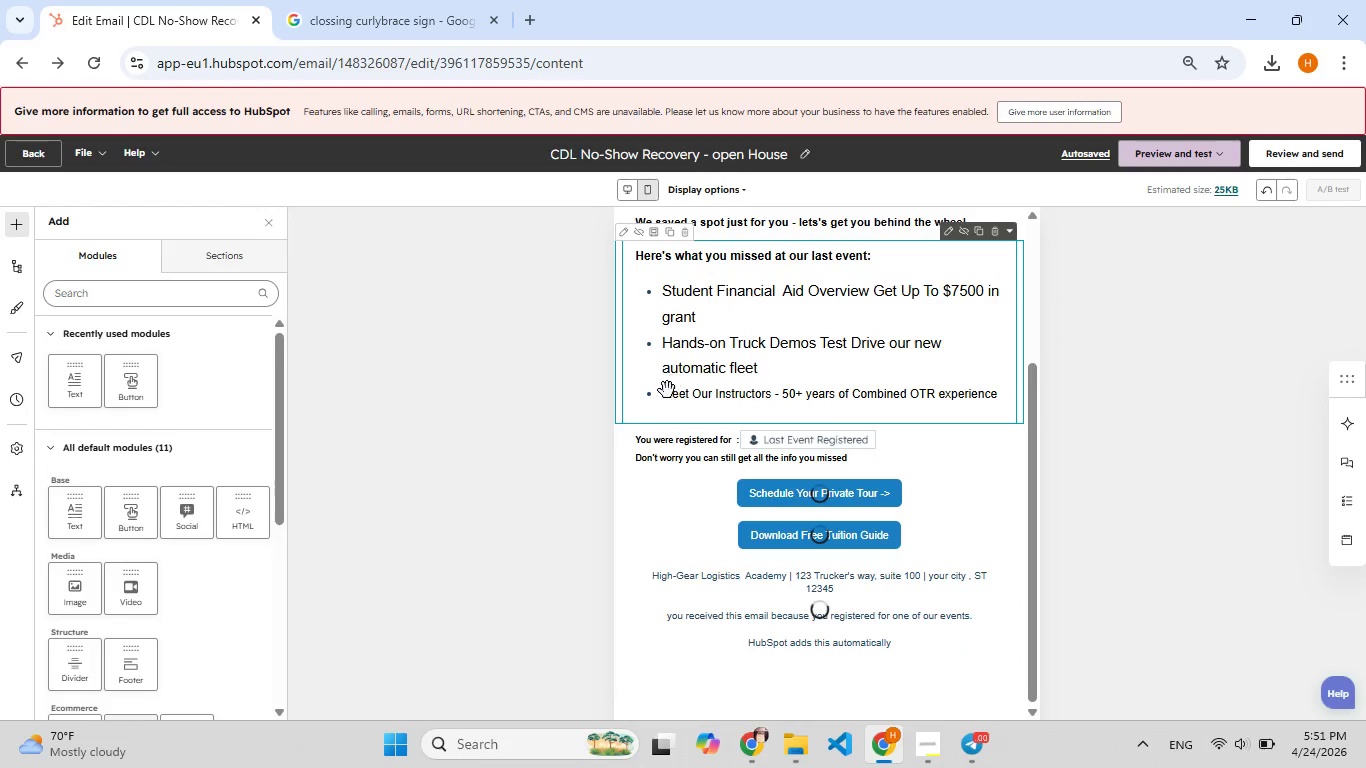 
scroll: coordinate [639, 476], scroll_direction: up, amount: 1.0
 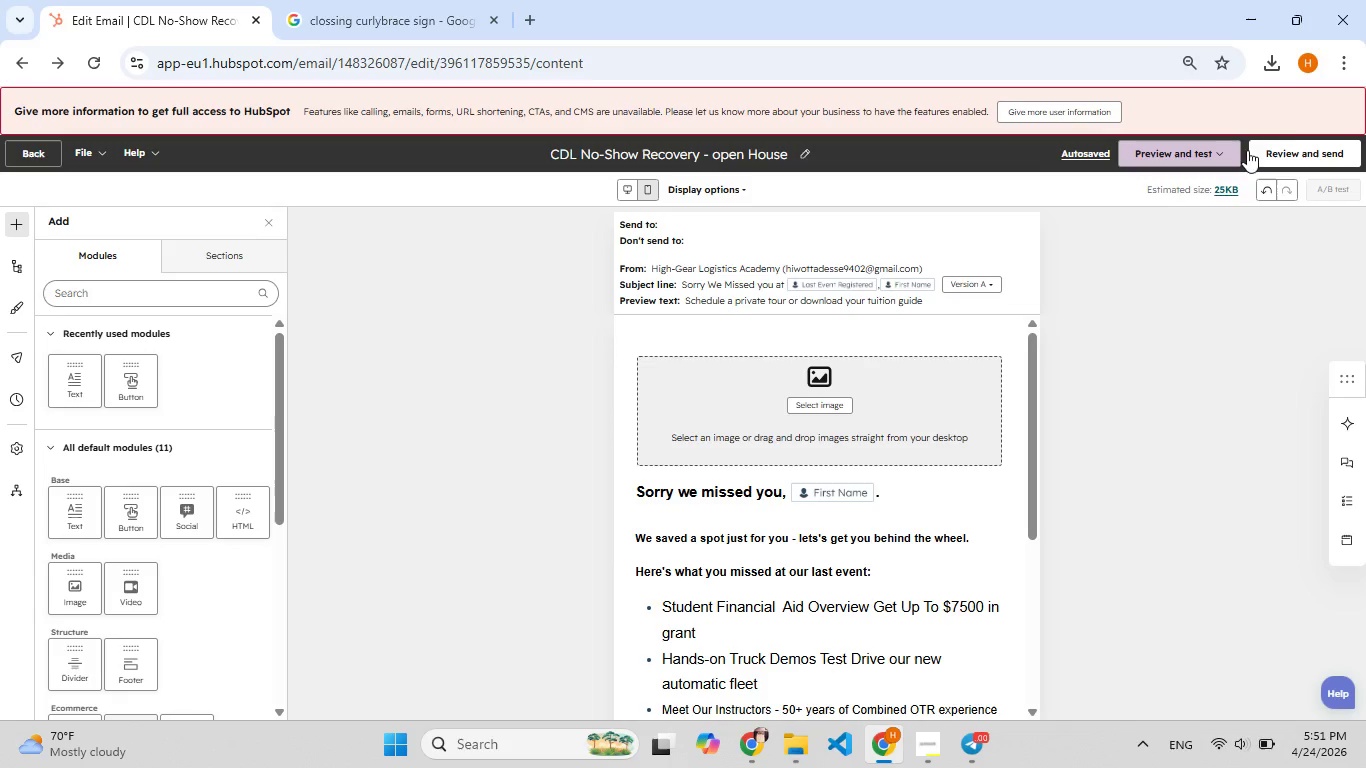 
wait(8.45)
 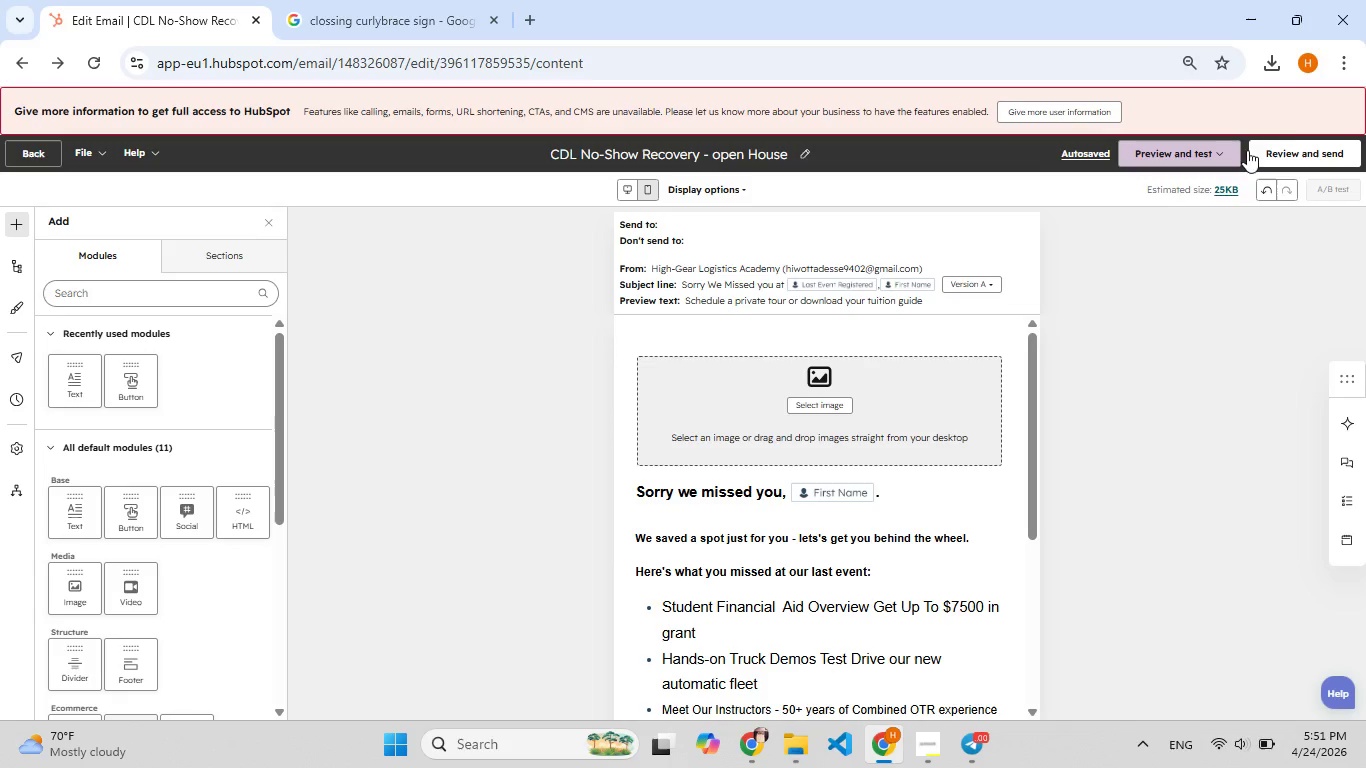 
scroll: coordinate [1196, 318], scroll_direction: down, amount: 1.0
 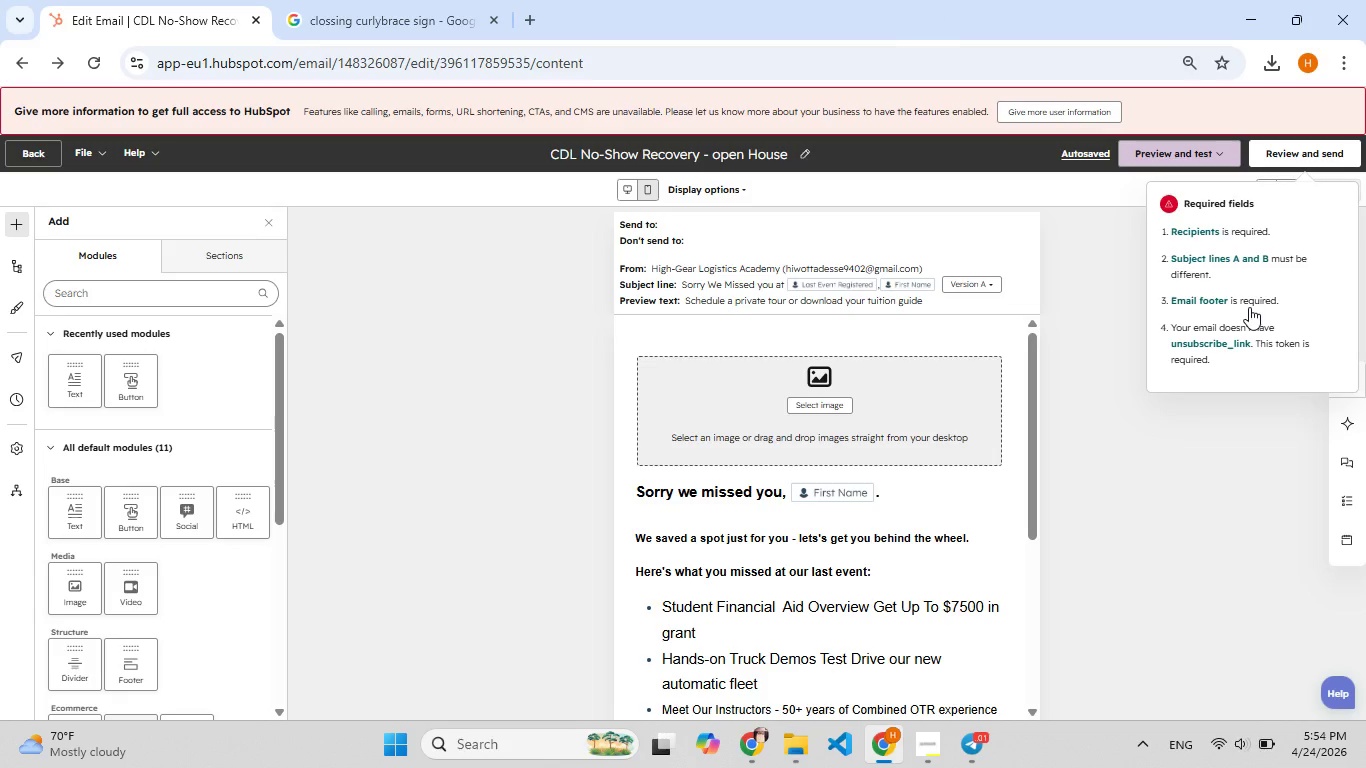 
wait(196.38)
 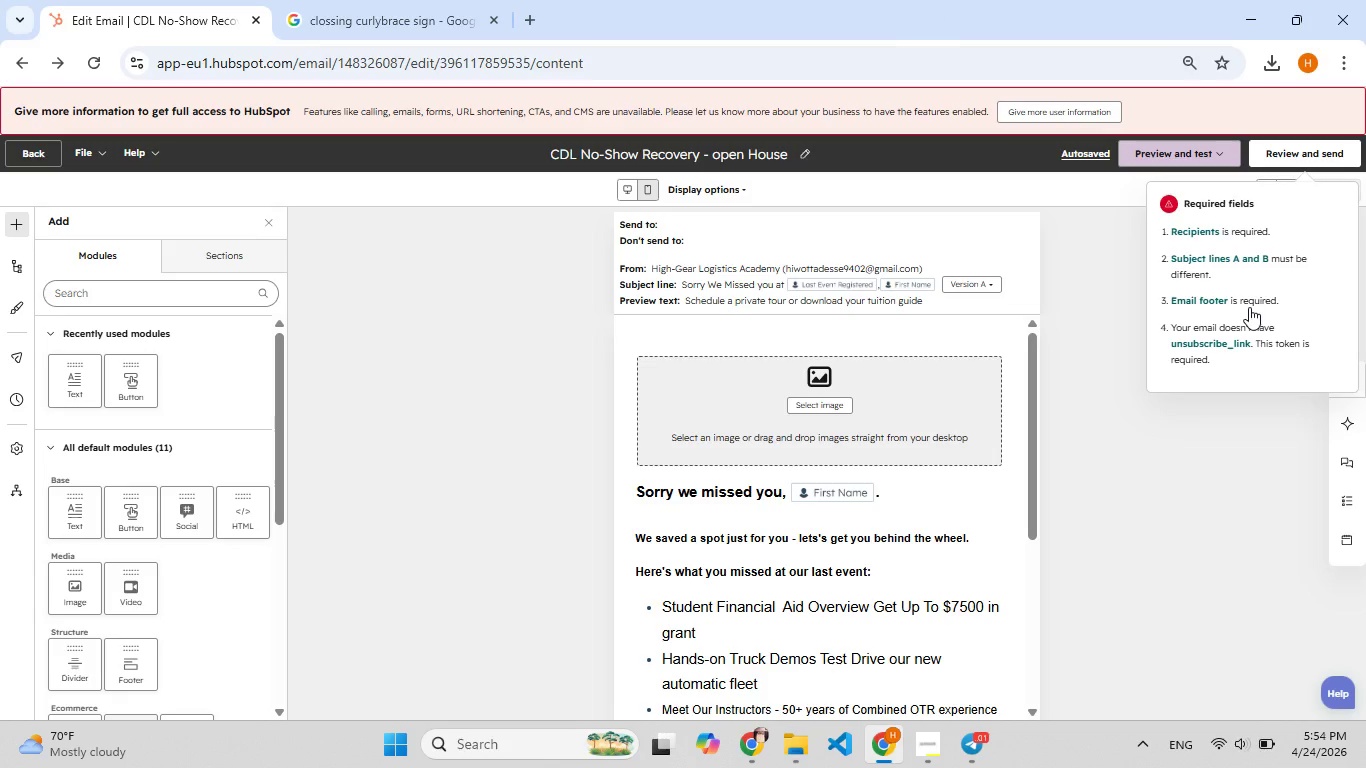 
left_click([1195, 232])
 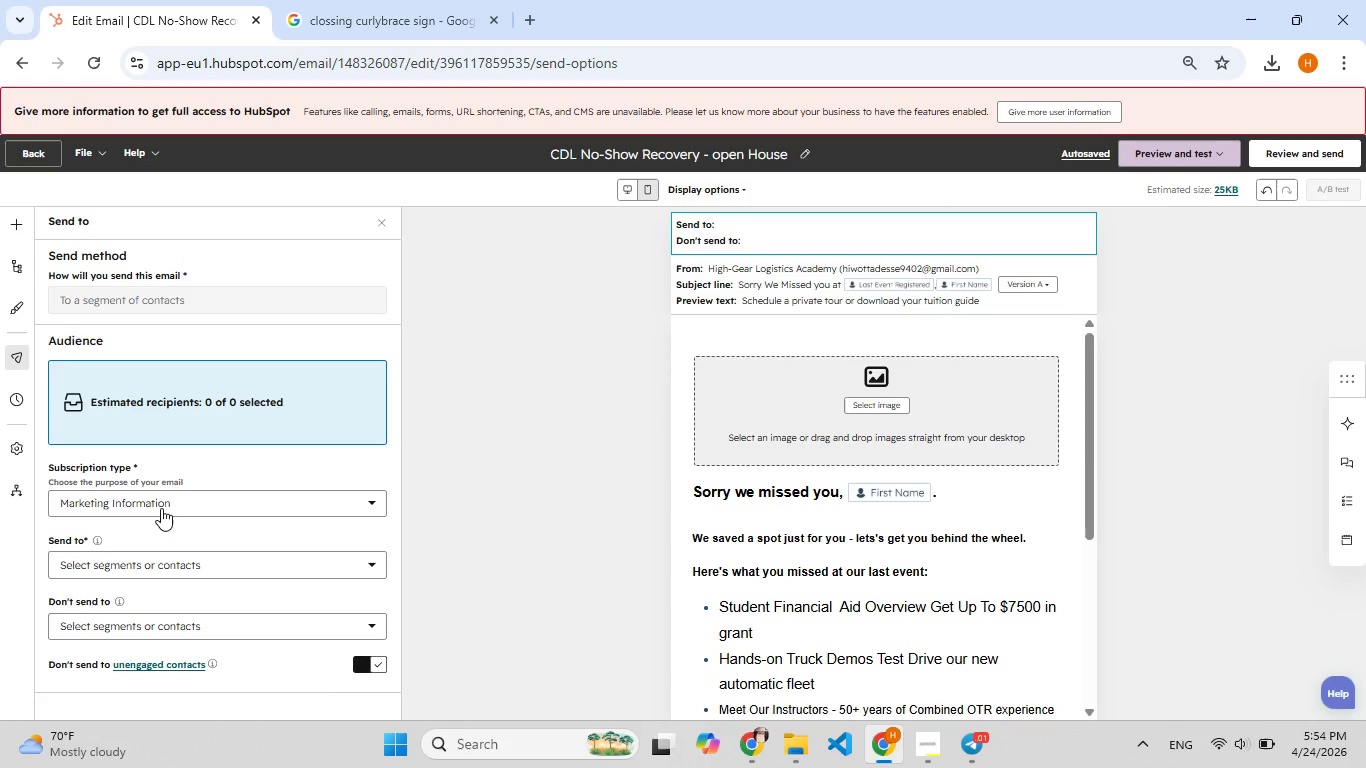 
wait(12.27)
 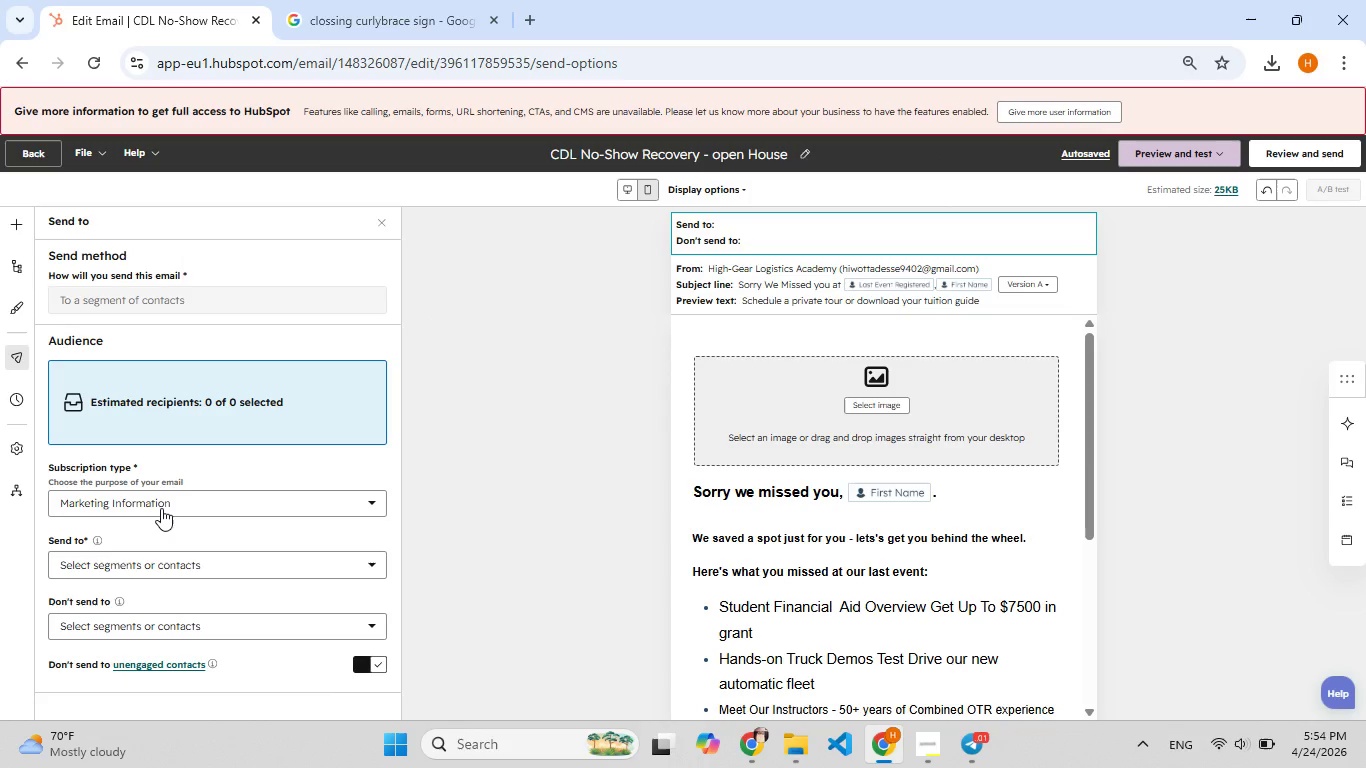 
left_click([154, 564])
 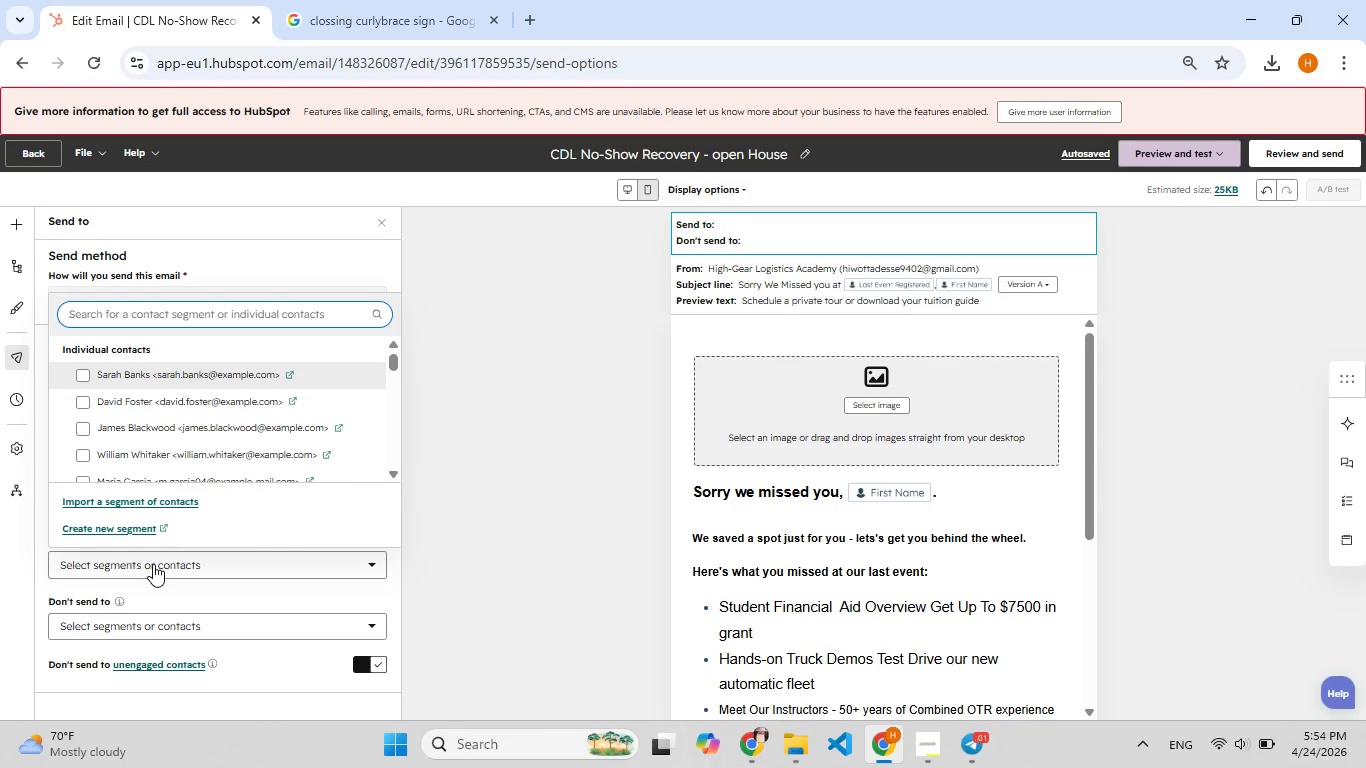 
wait(5.83)
 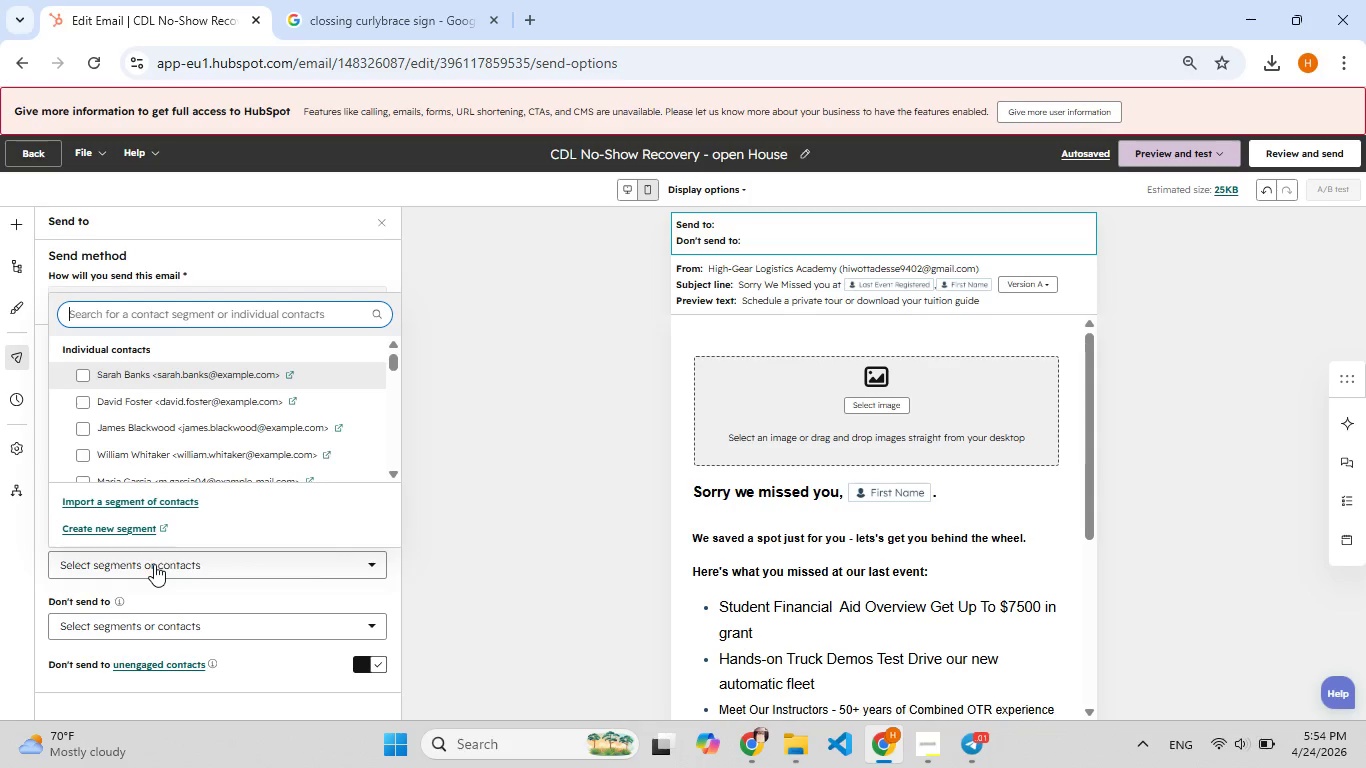 
type(co)
 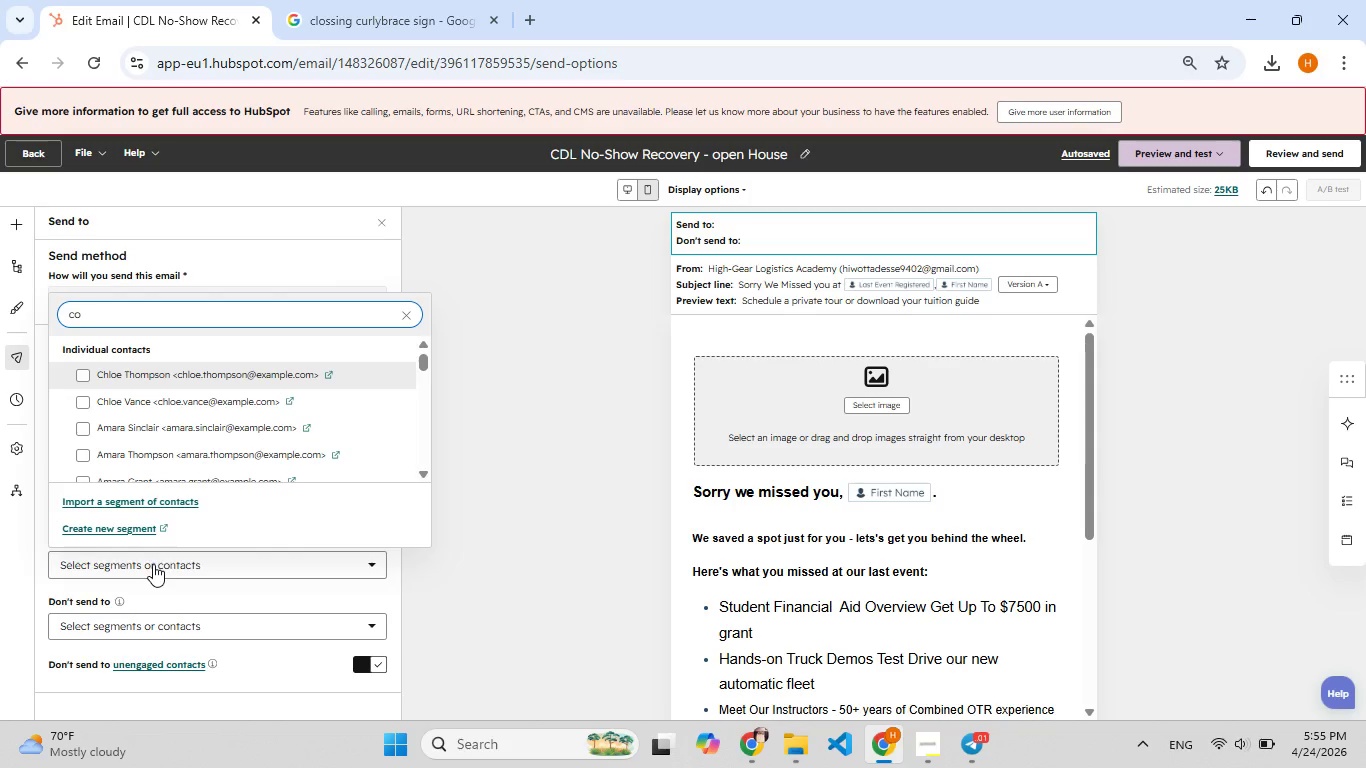 
wait(20.0)
 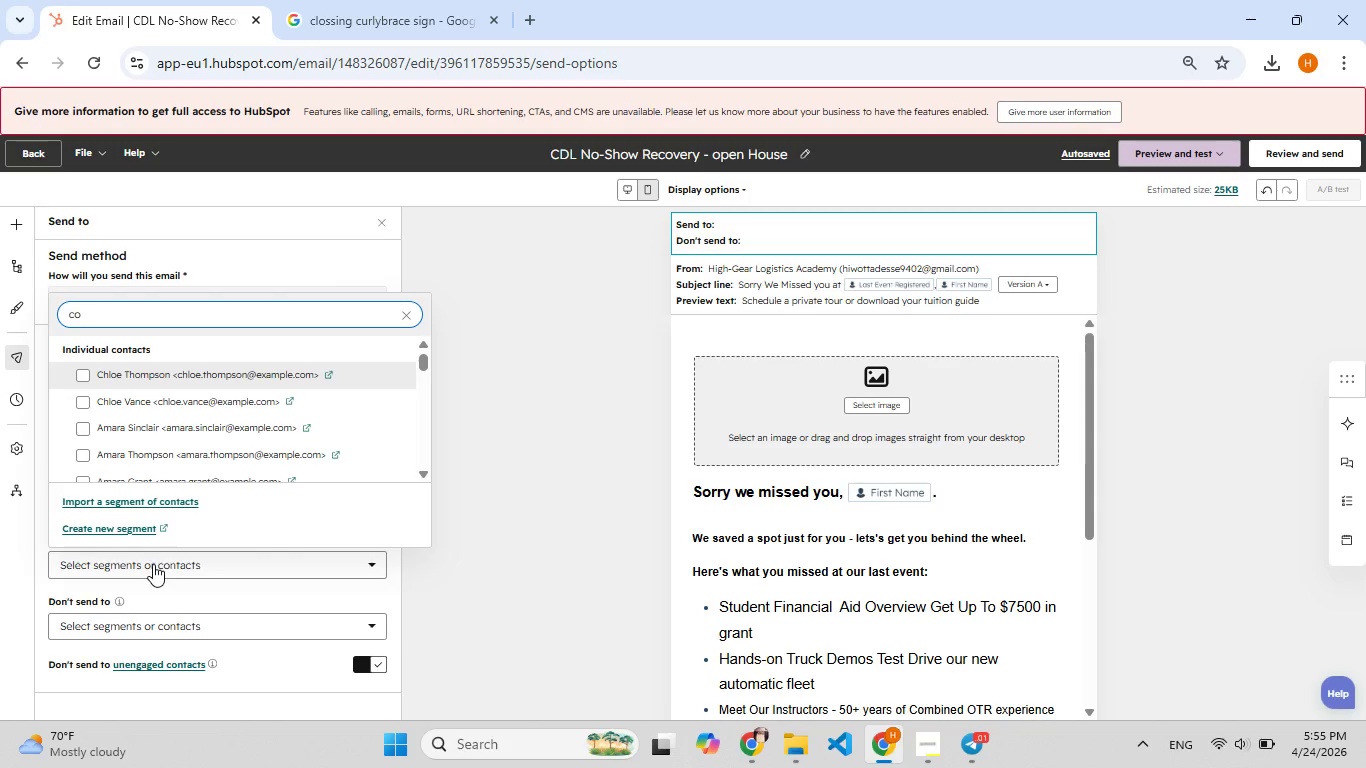 
type(nta)
 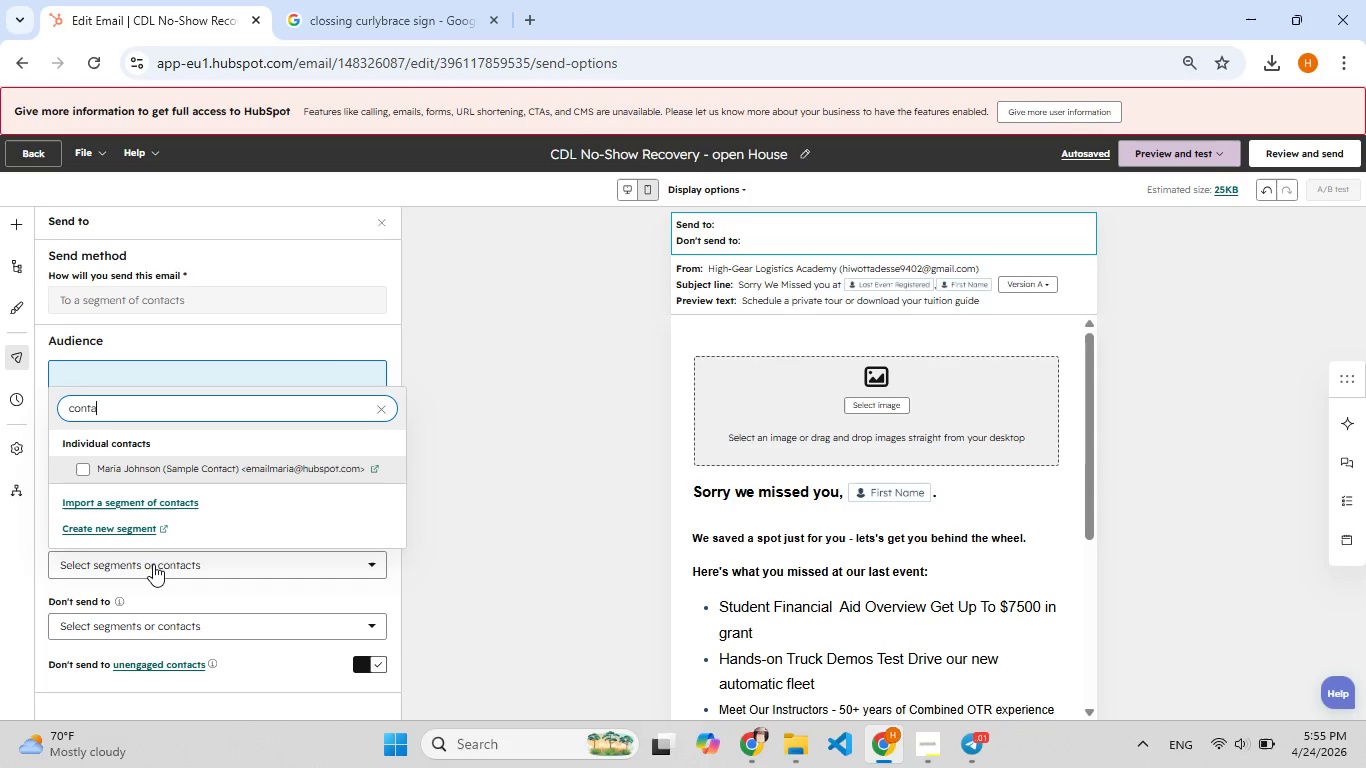 
key(F9)
 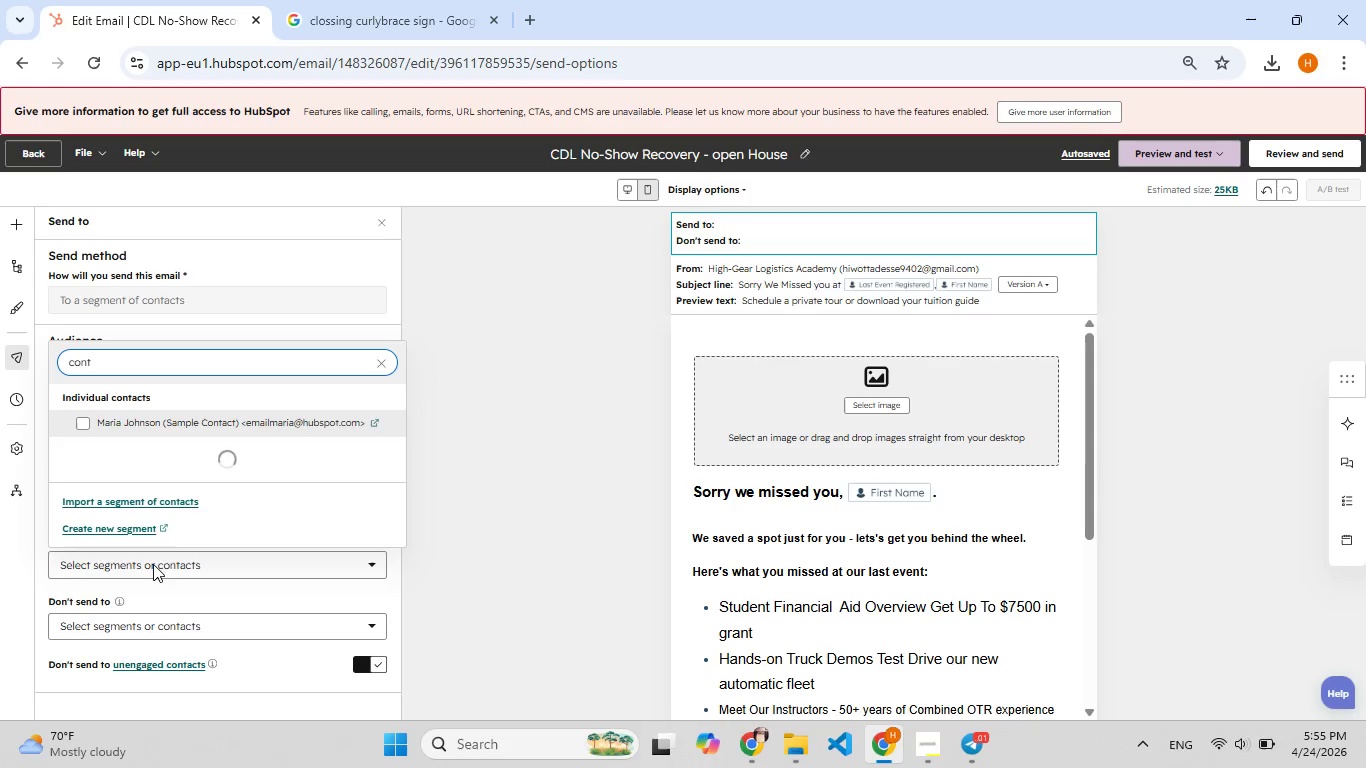 
key(Backspace)
 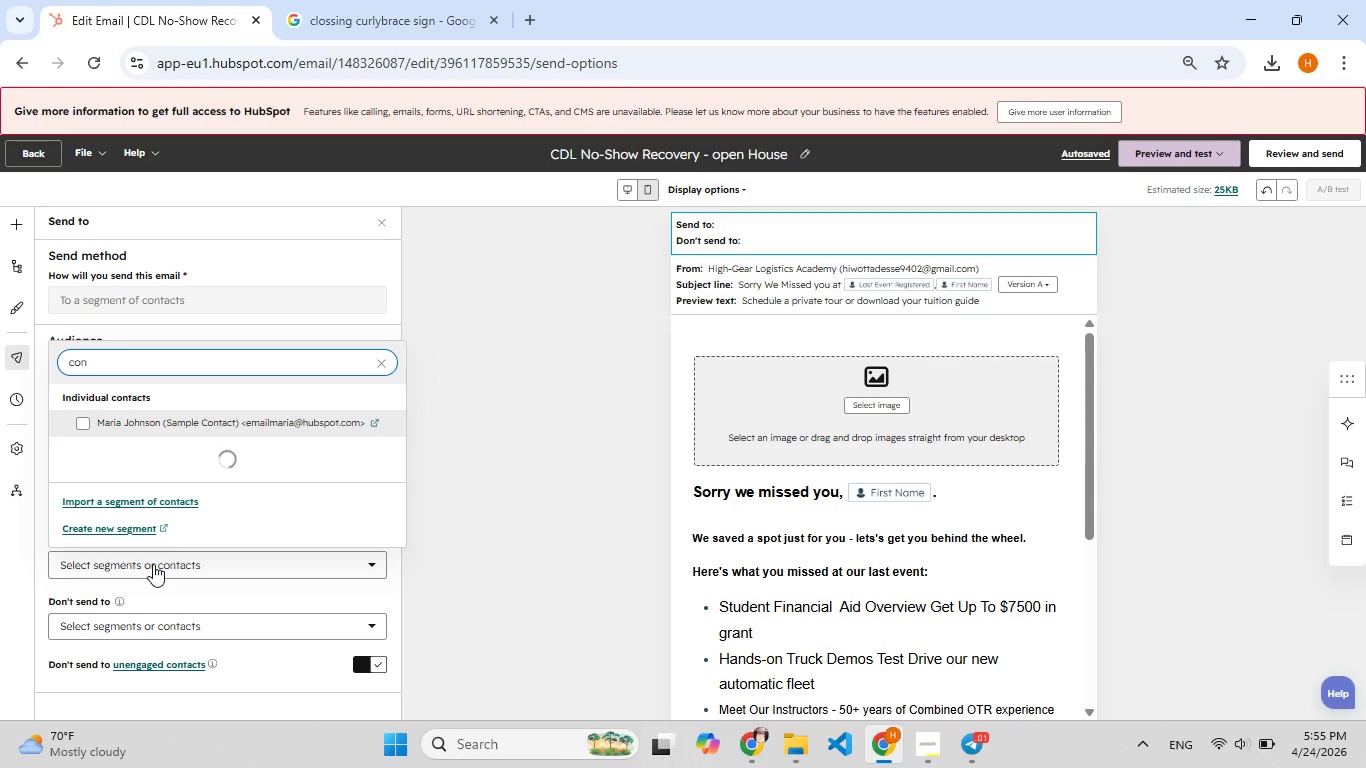 
key(Backspace)
 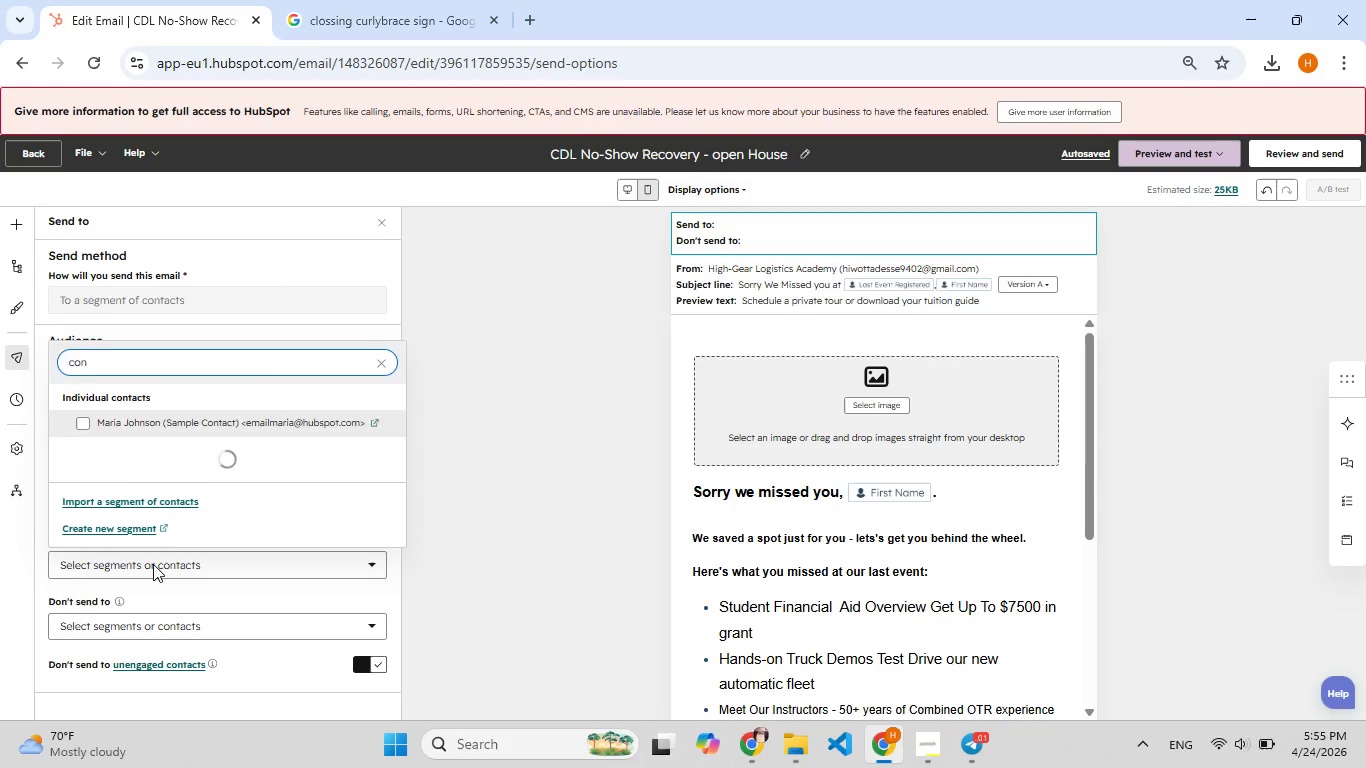 
key(F9)
 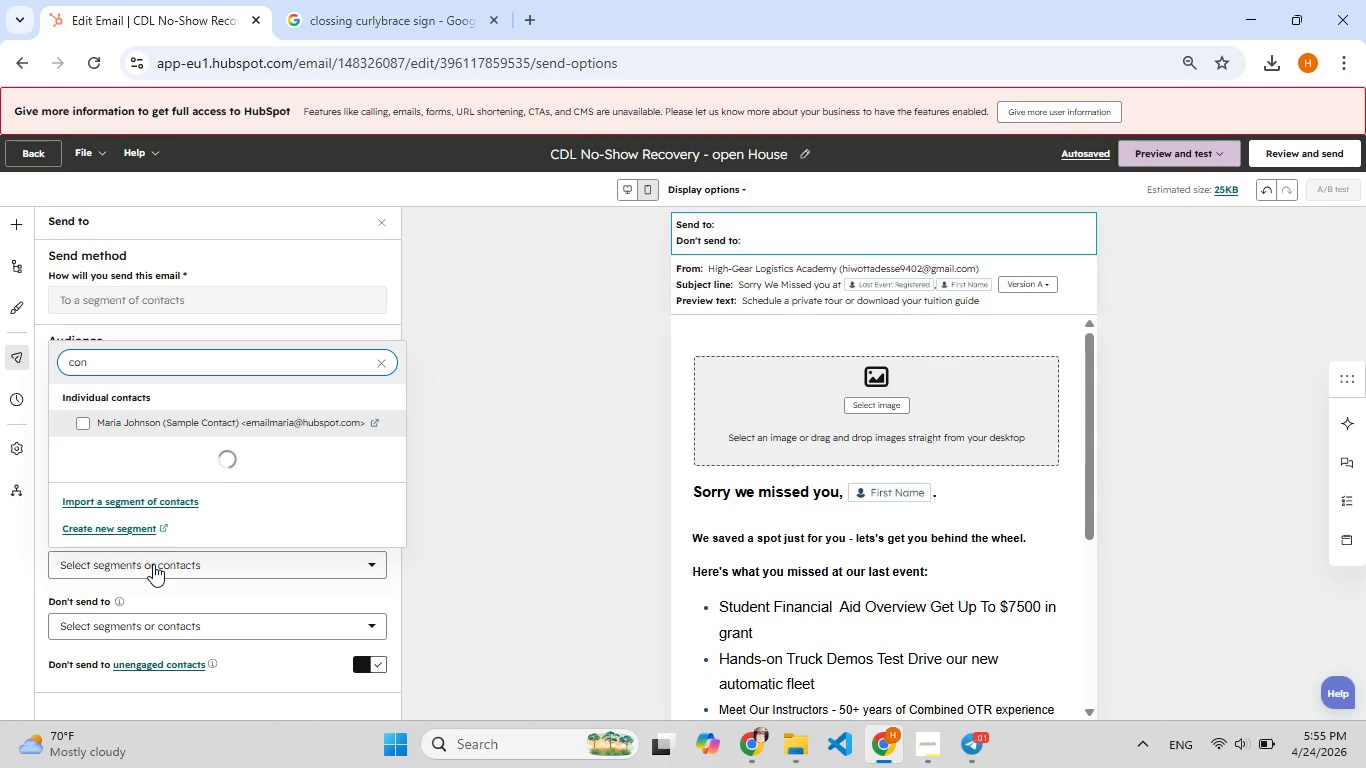 
key(F9)
 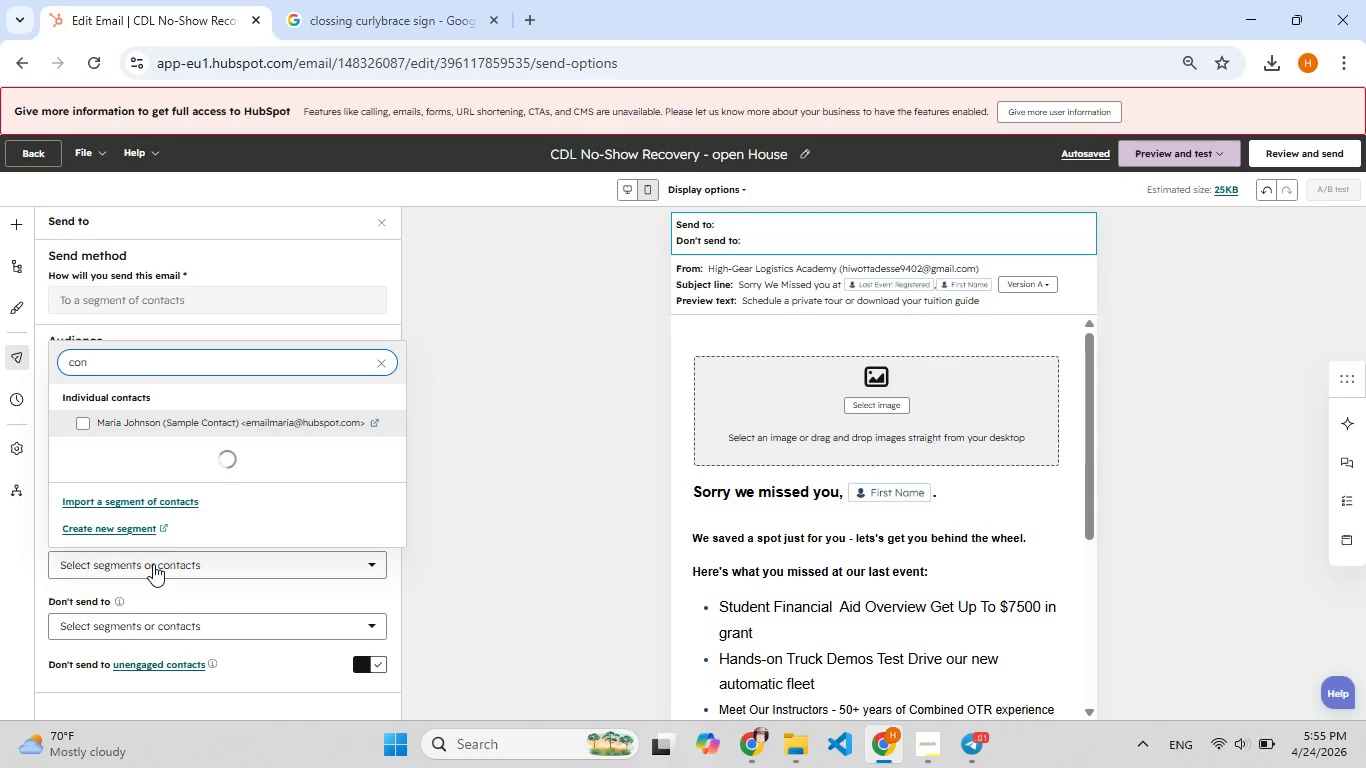 
key(Backspace)
 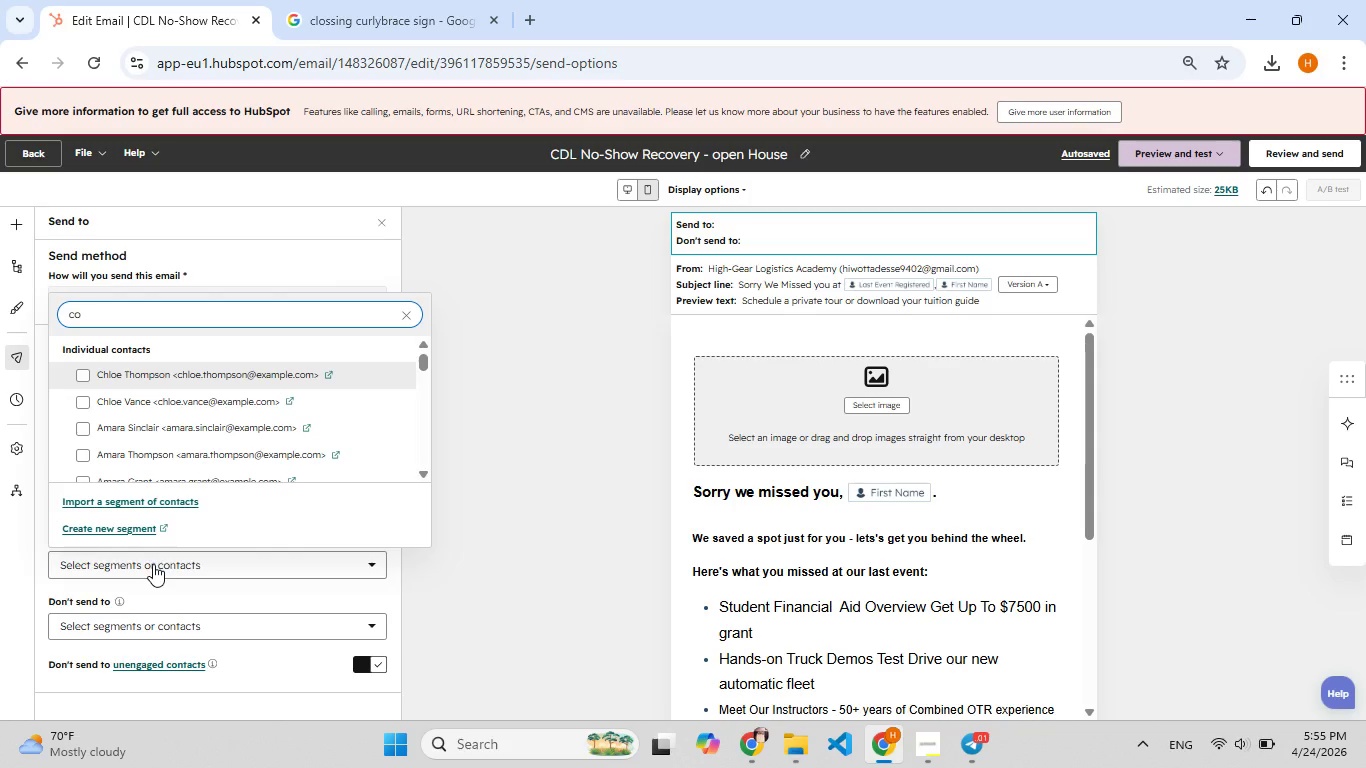 
wait(7.47)
 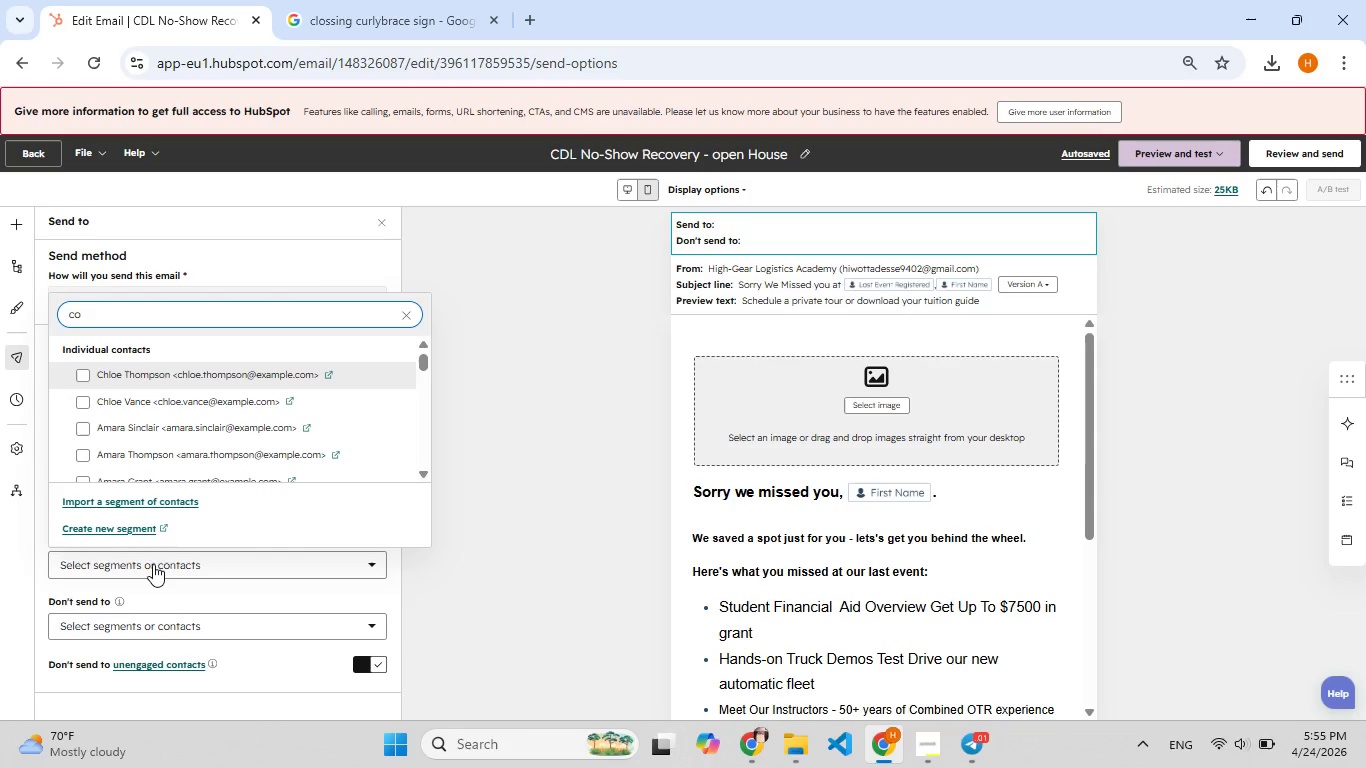 
key(E)
 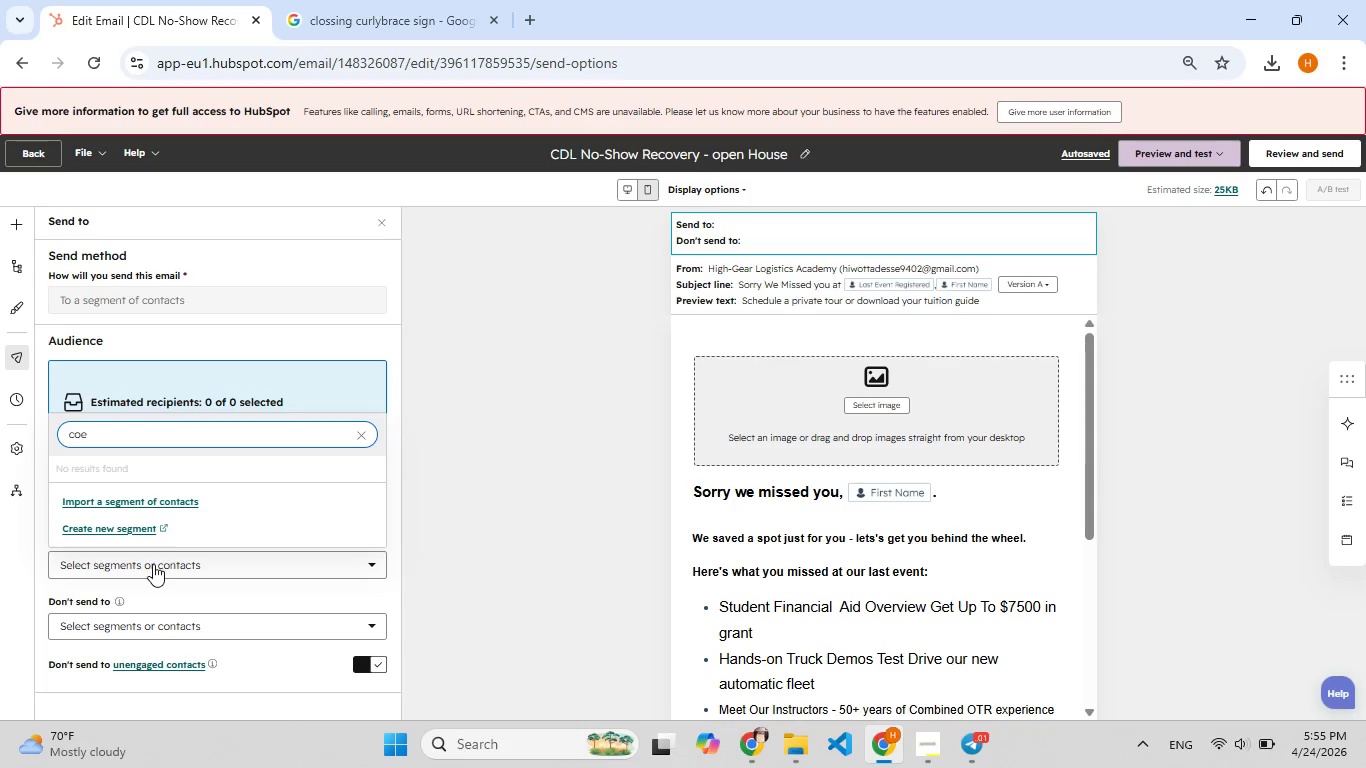 
key(Backspace)
 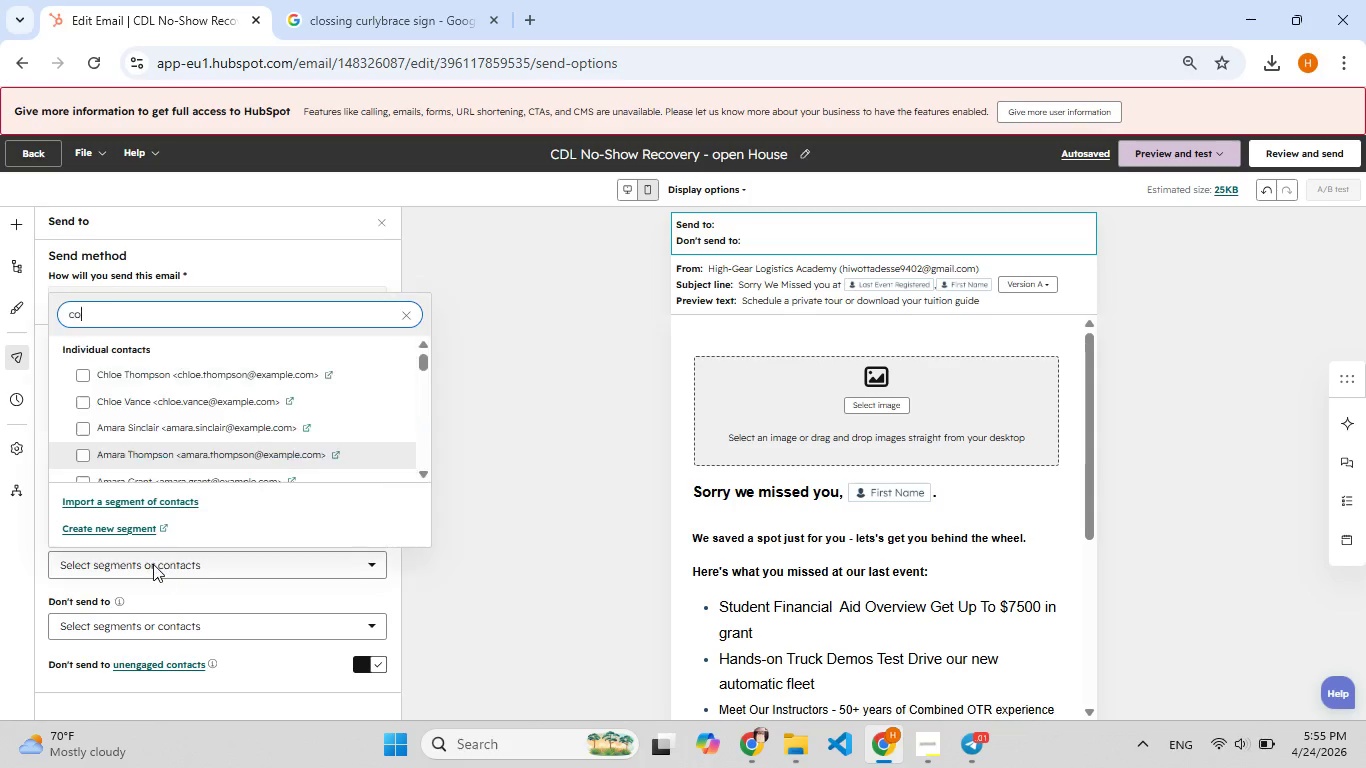 
key(F9)
 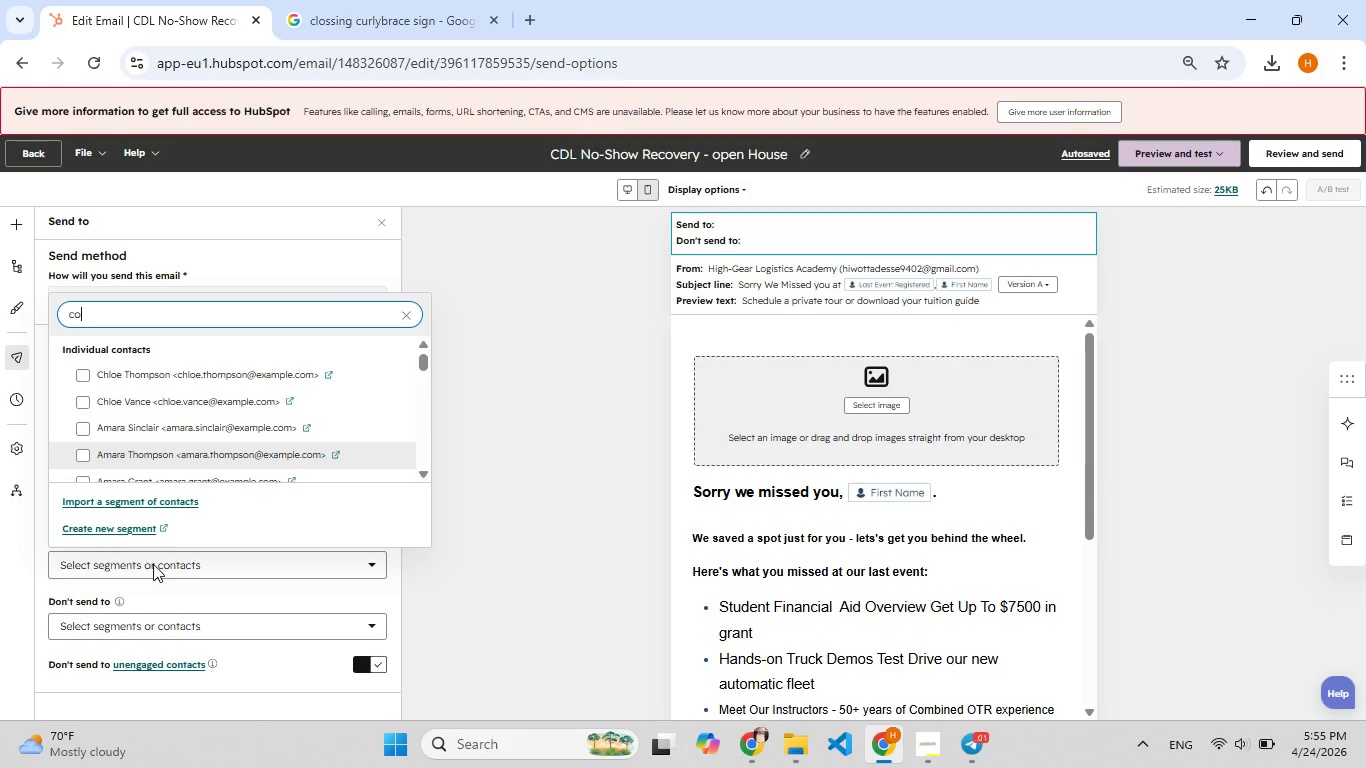 
key(Backspace)
 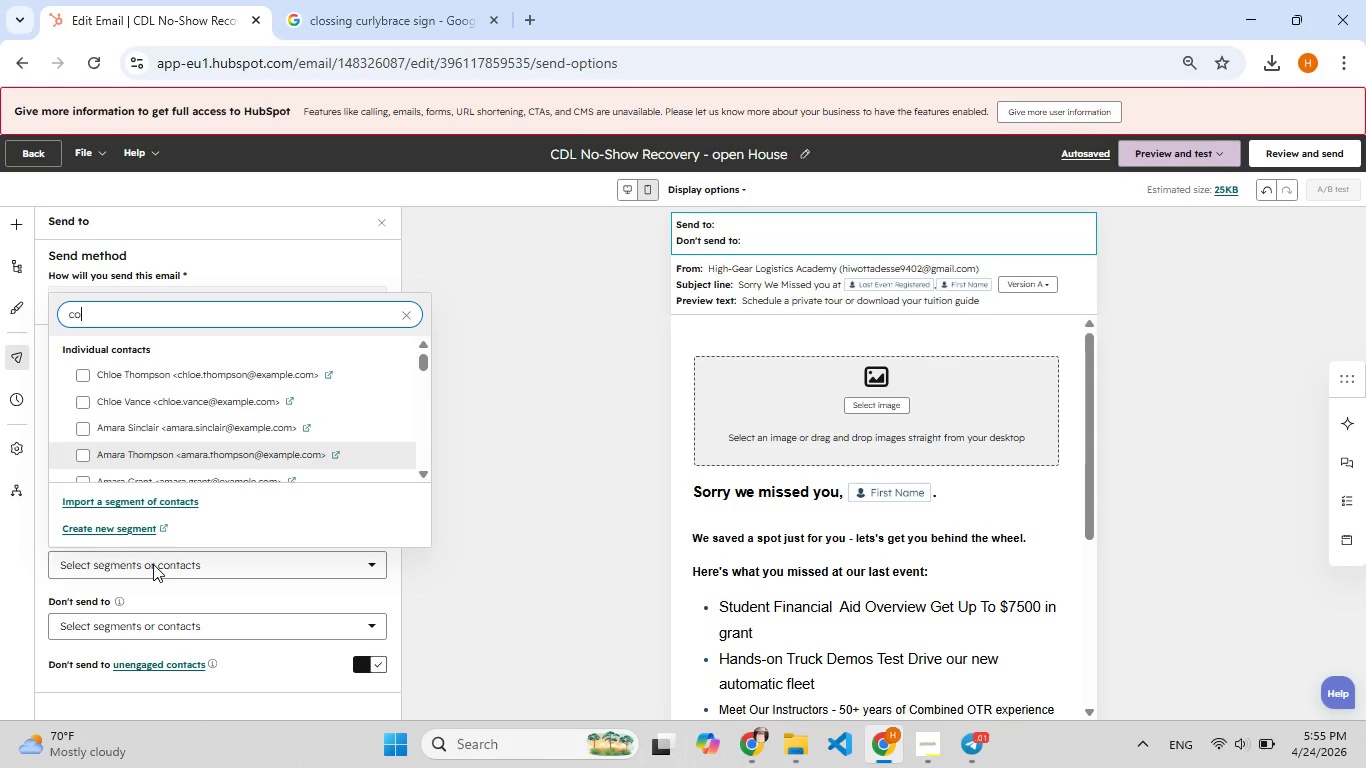 
key(F9)
 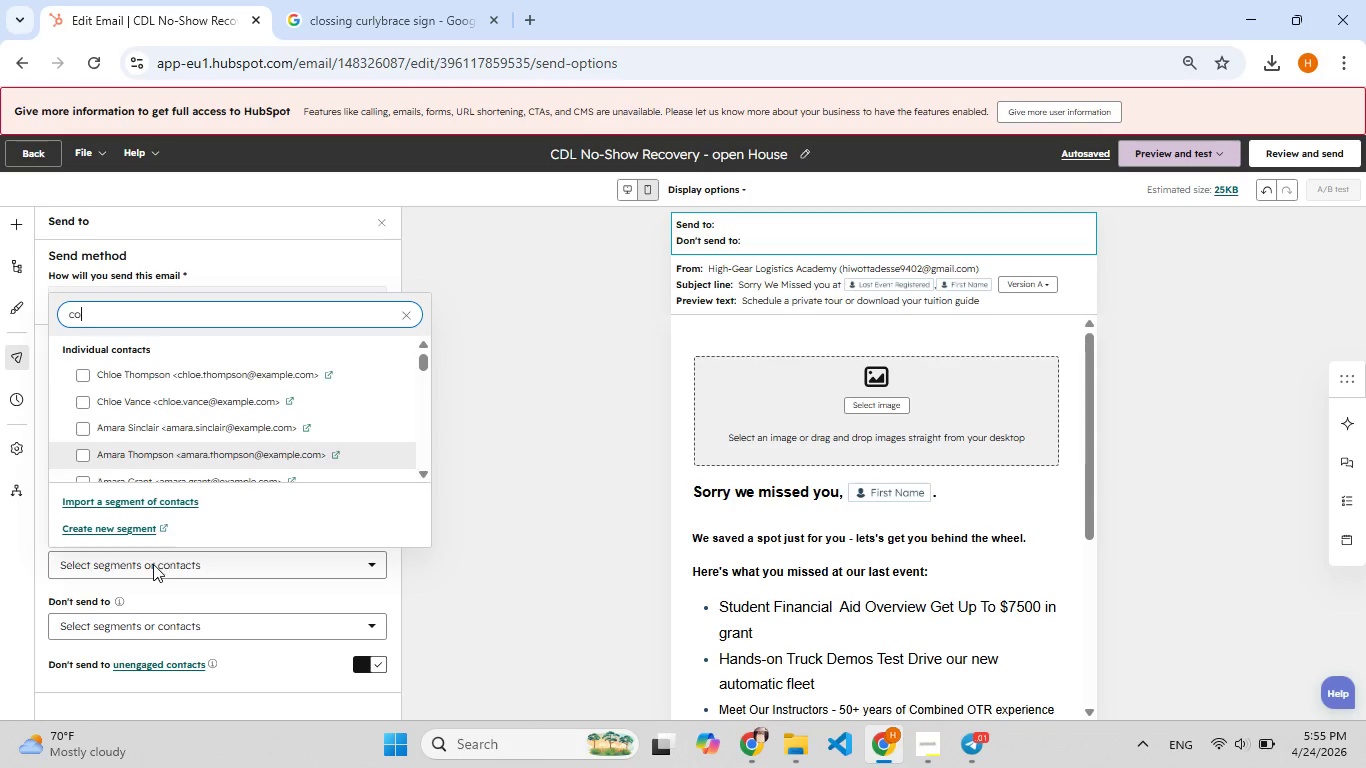 
key(Backspace)
 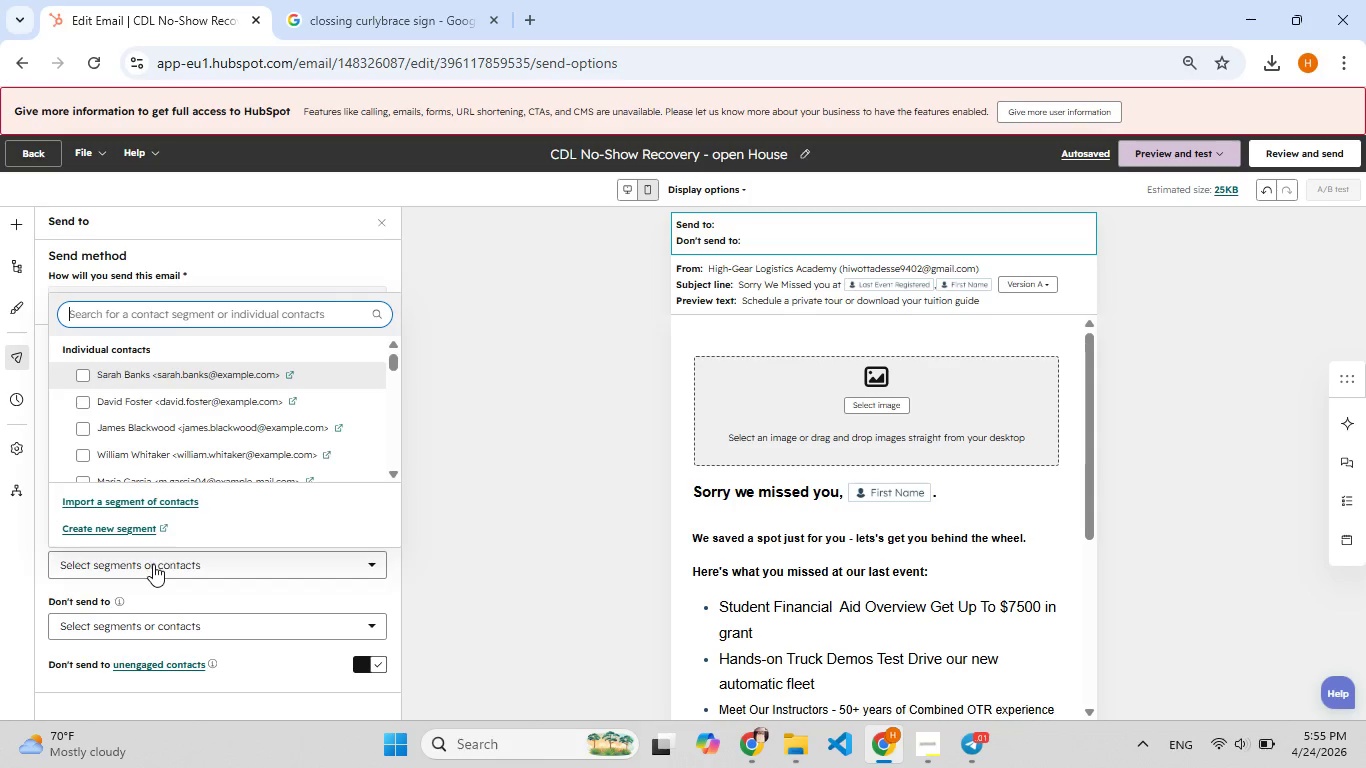 
key(F9)
 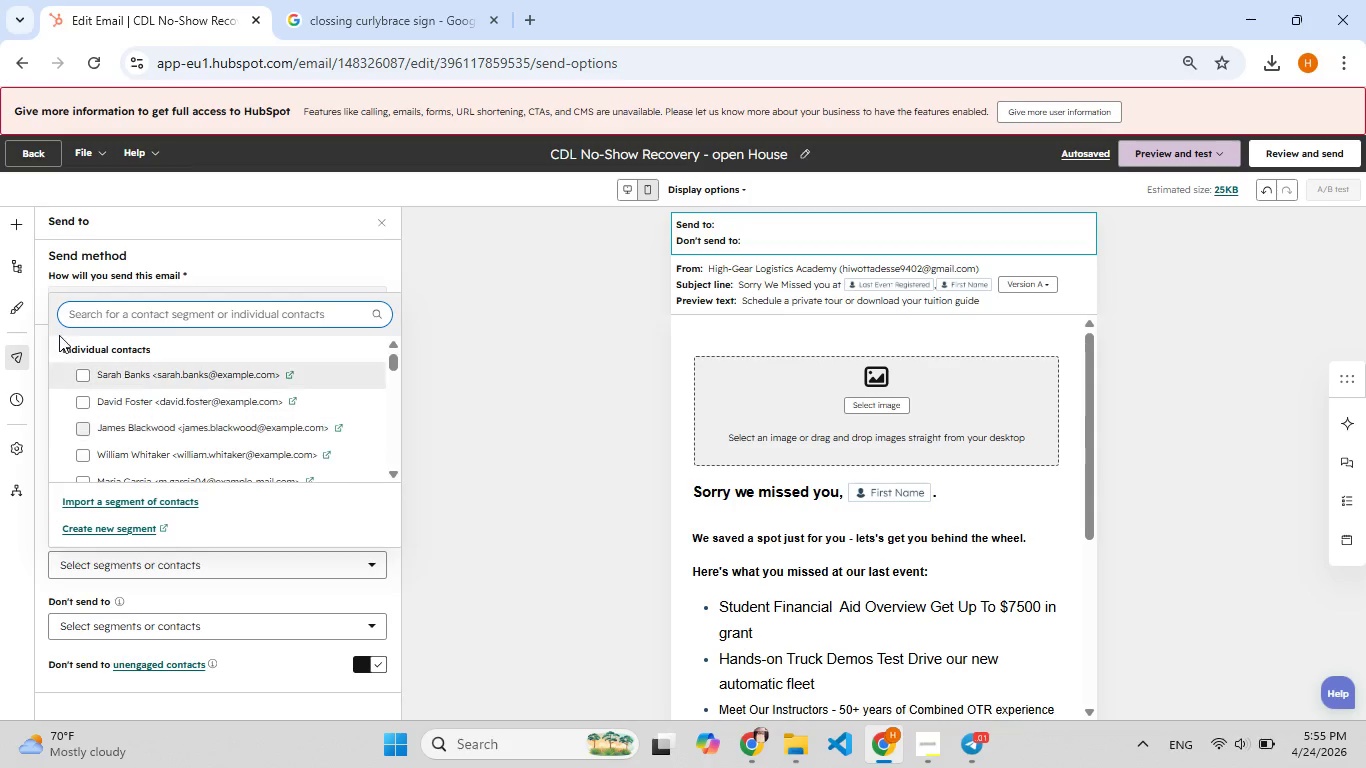 
left_click([87, 381])
 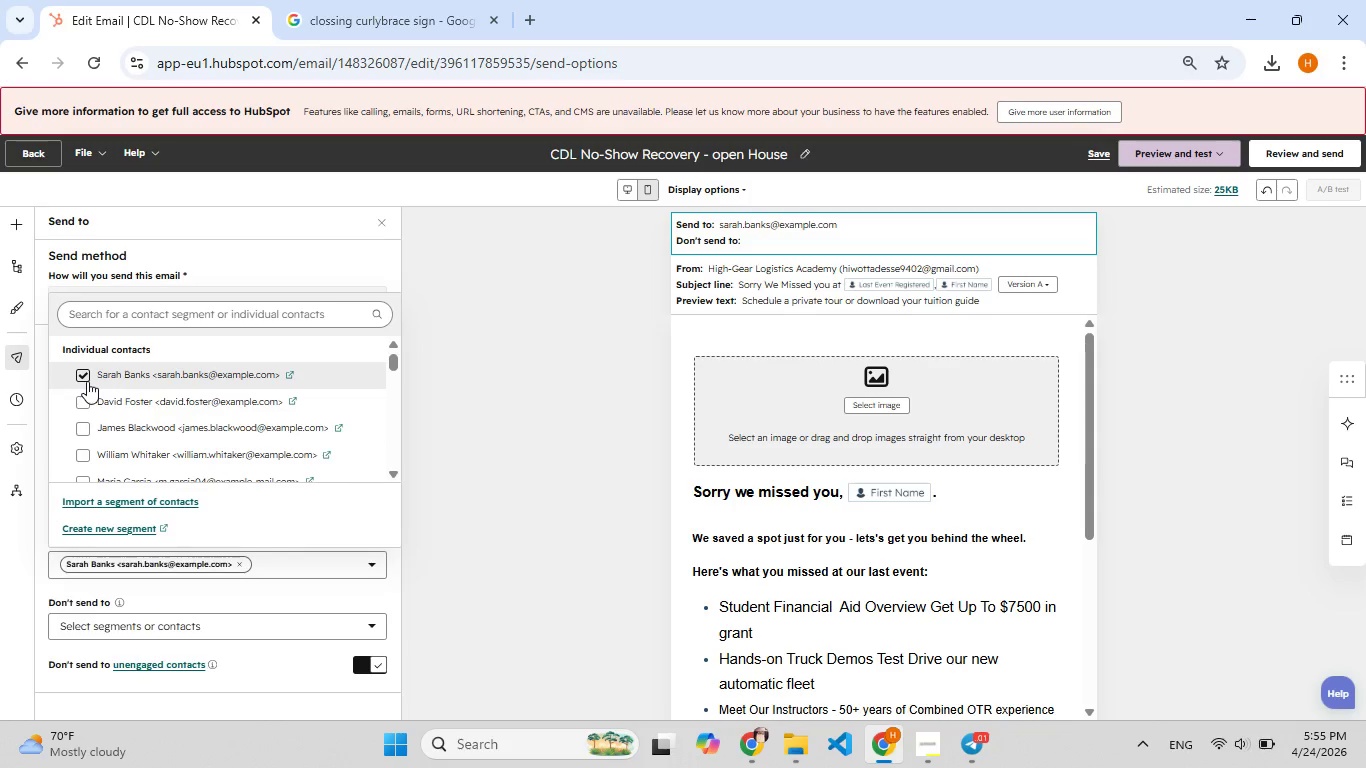 
left_click([87, 381])
 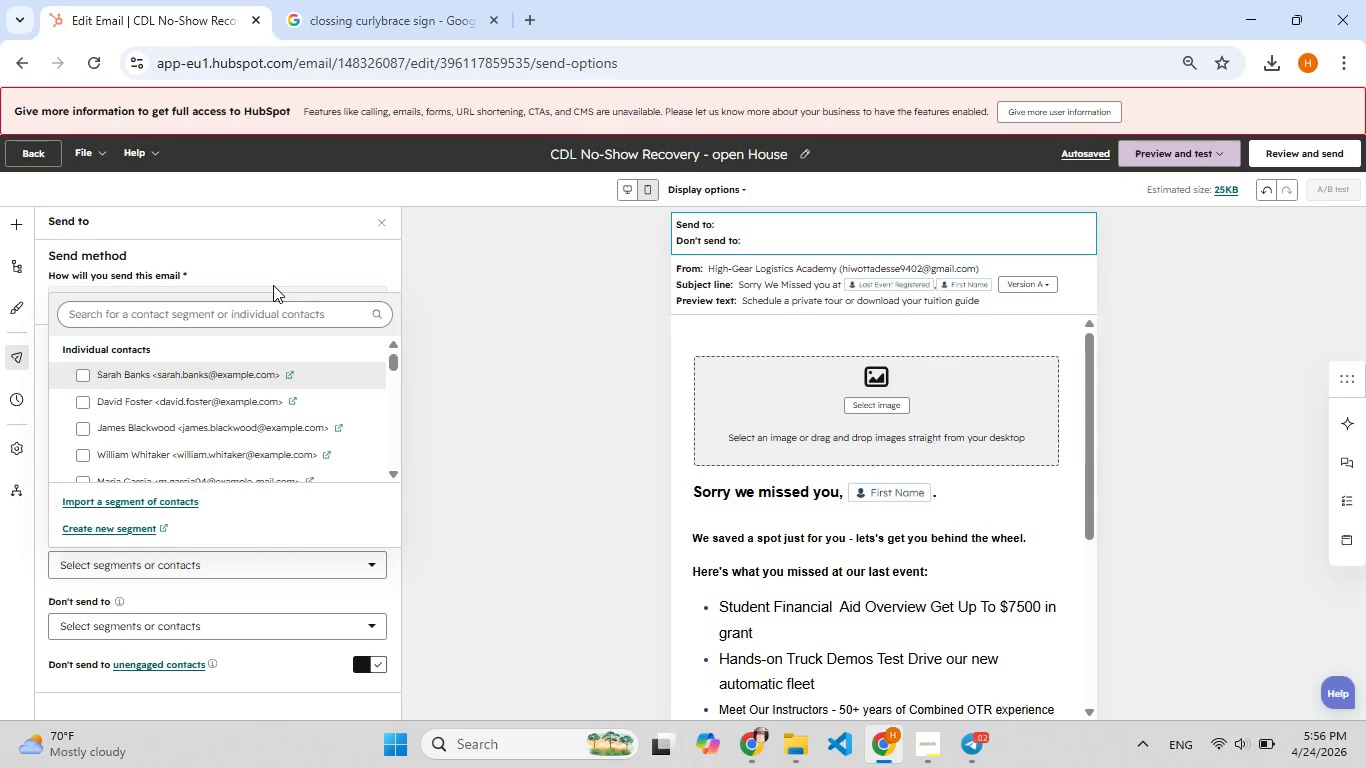 
wait(44.31)
 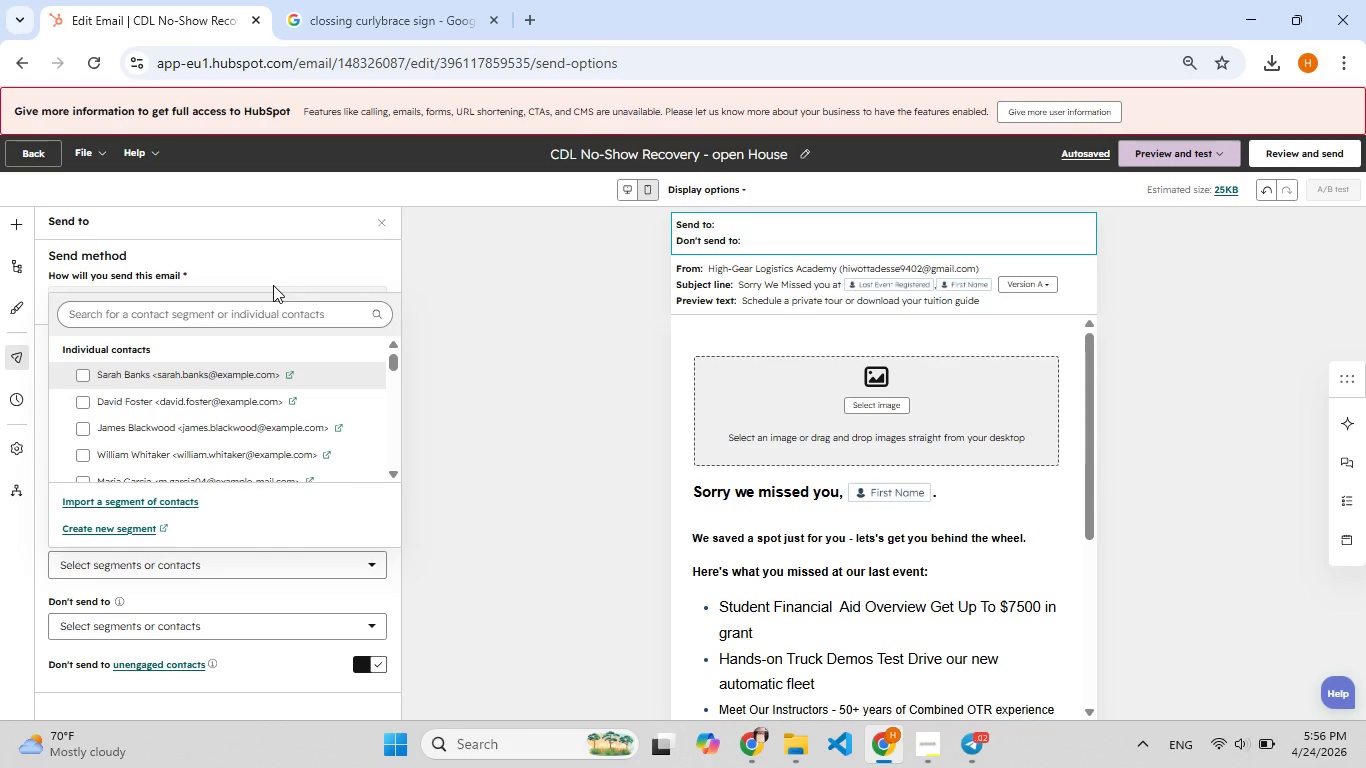 
left_click([105, 526])
 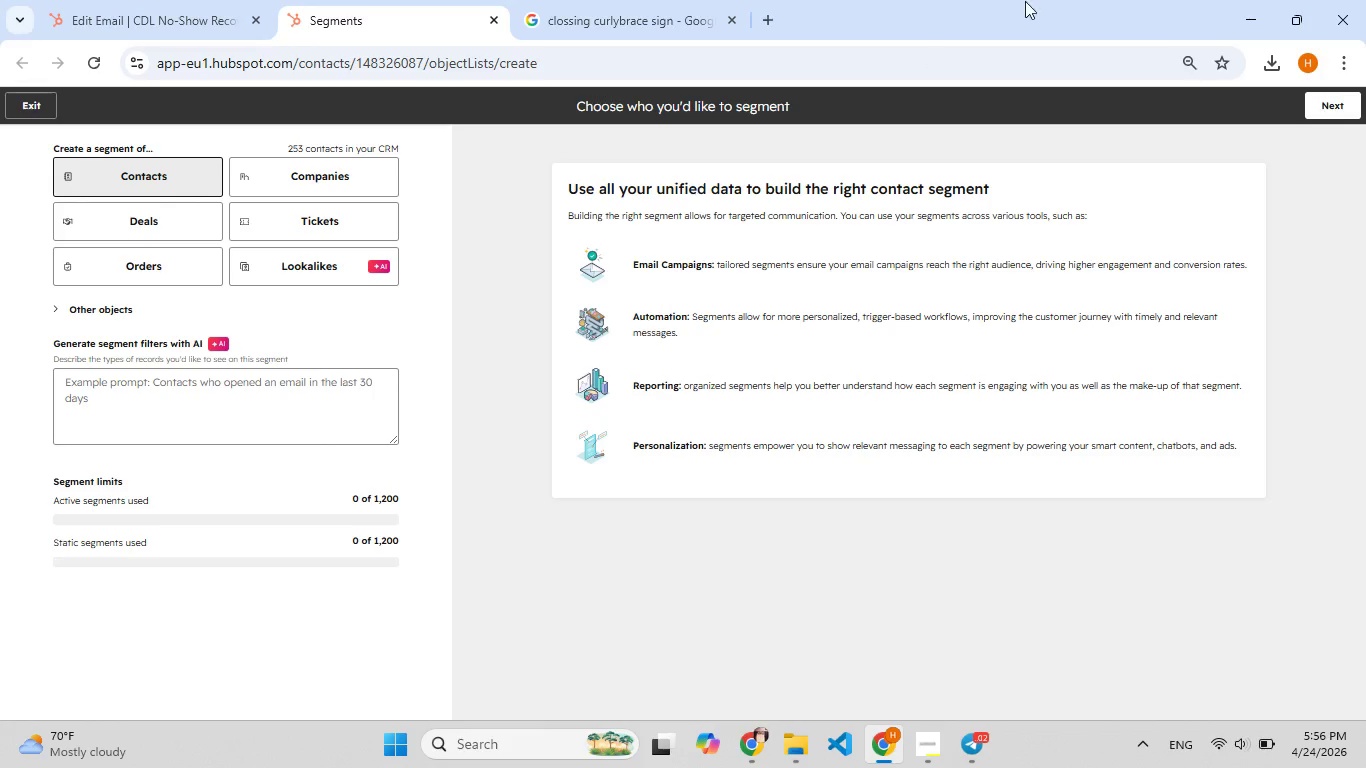 
wait(14.47)
 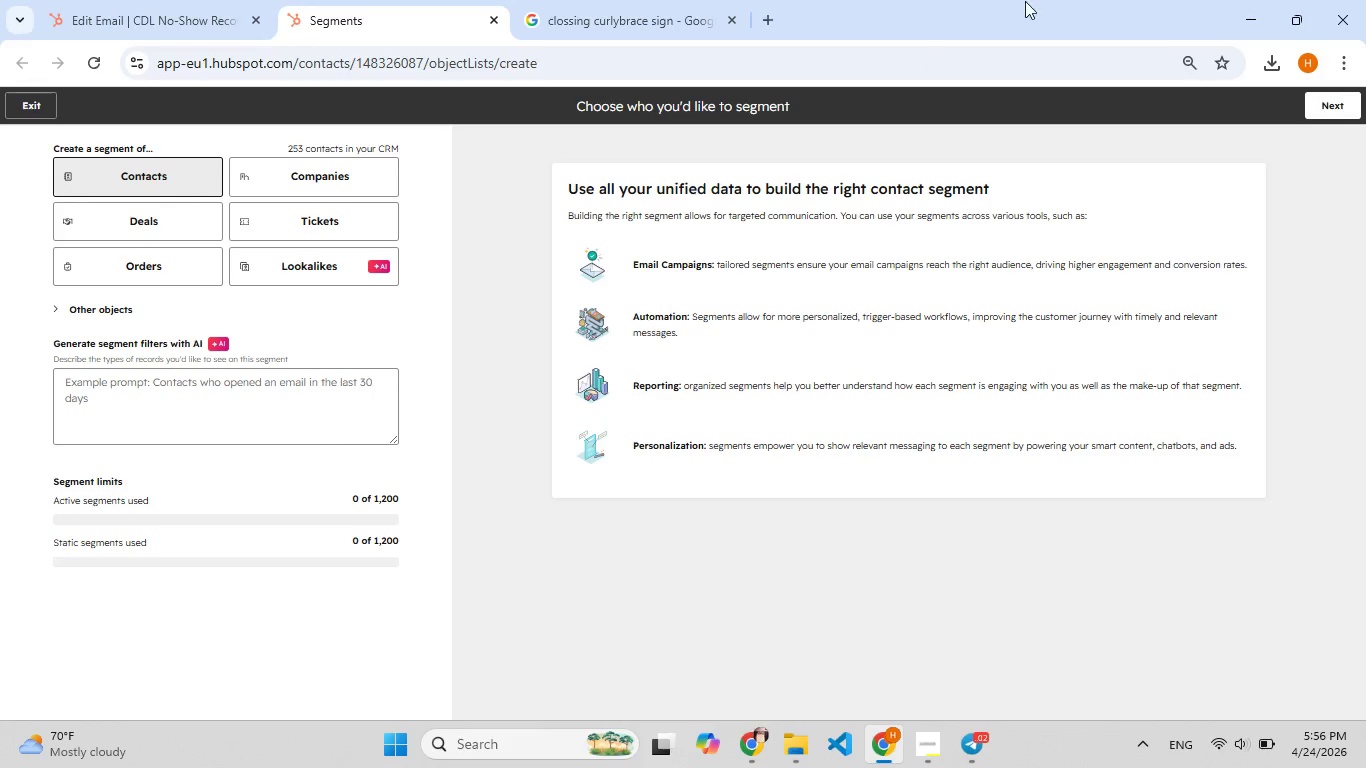 
left_click([1321, 95])
 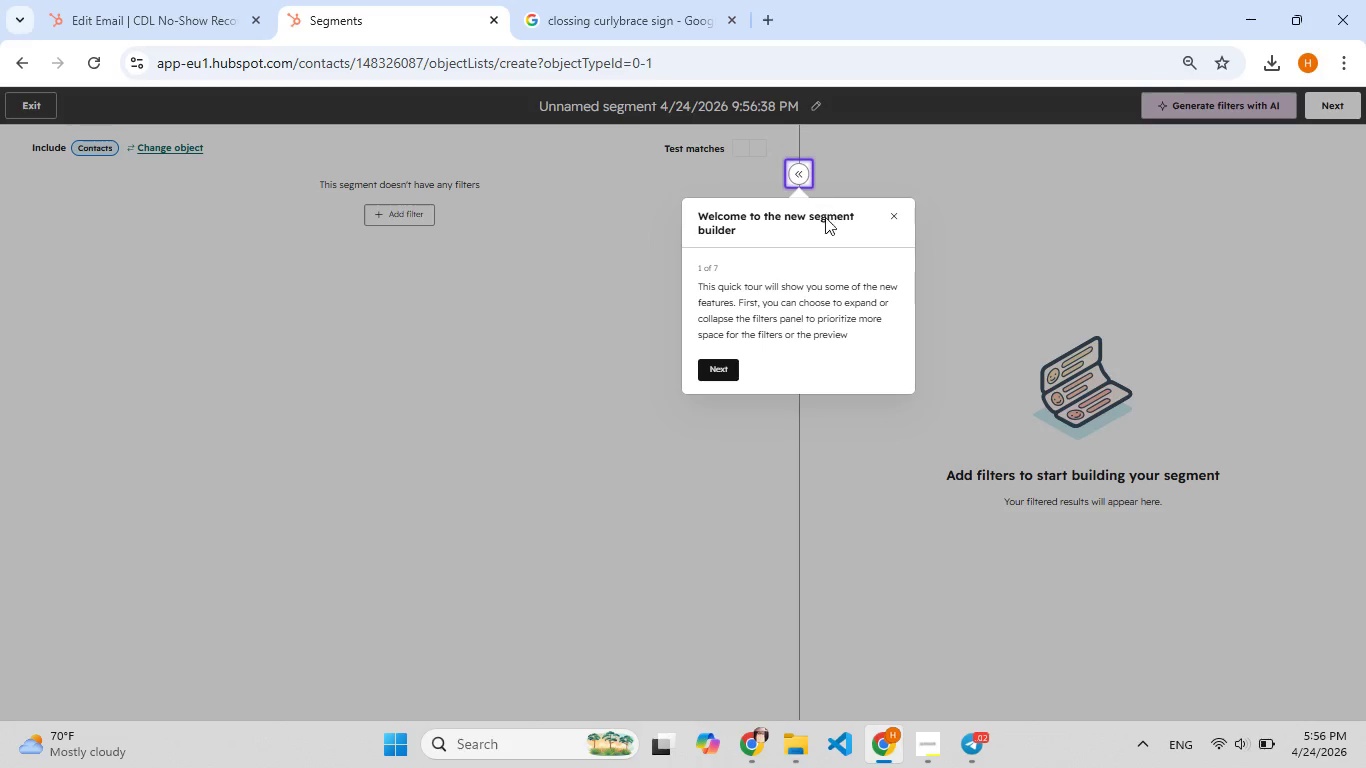 
wait(6.55)
 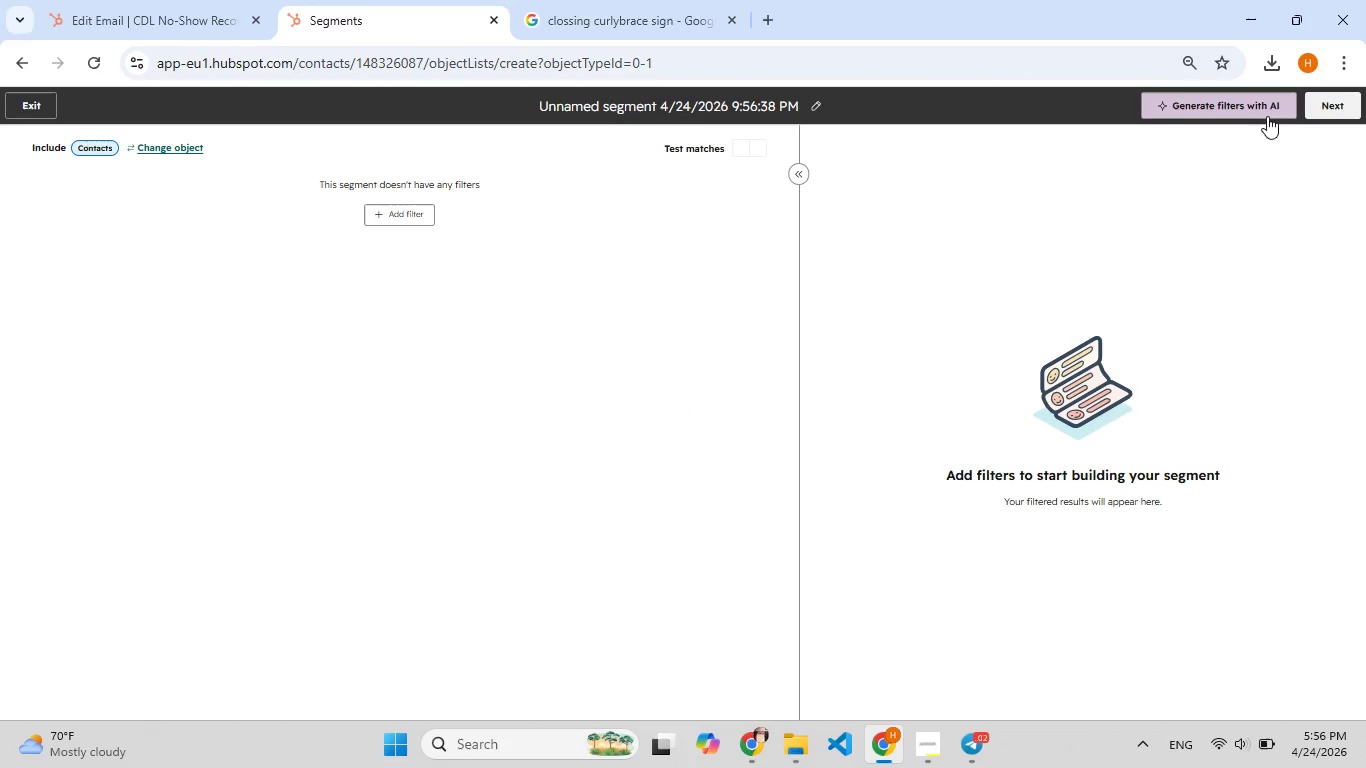 
left_click([718, 370])
 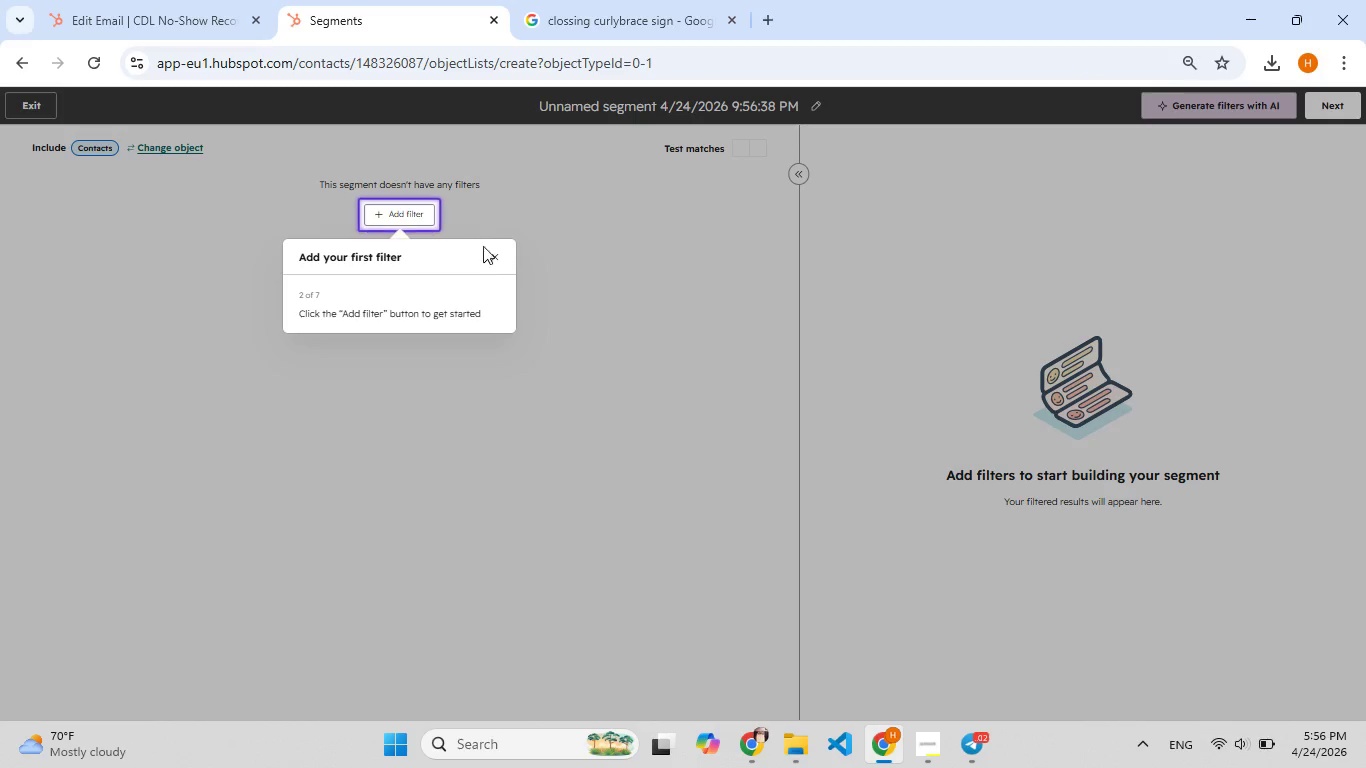 
left_click([497, 253])
 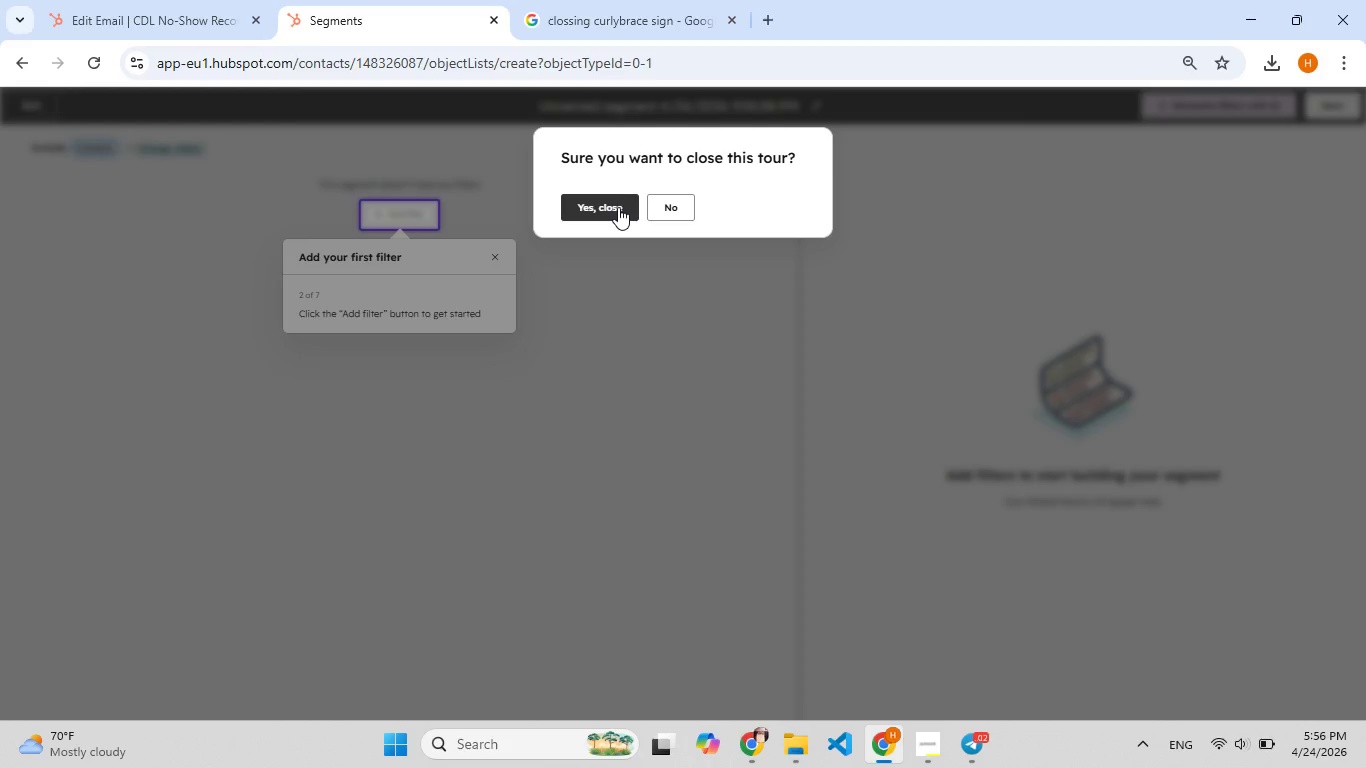 
left_click([618, 207])
 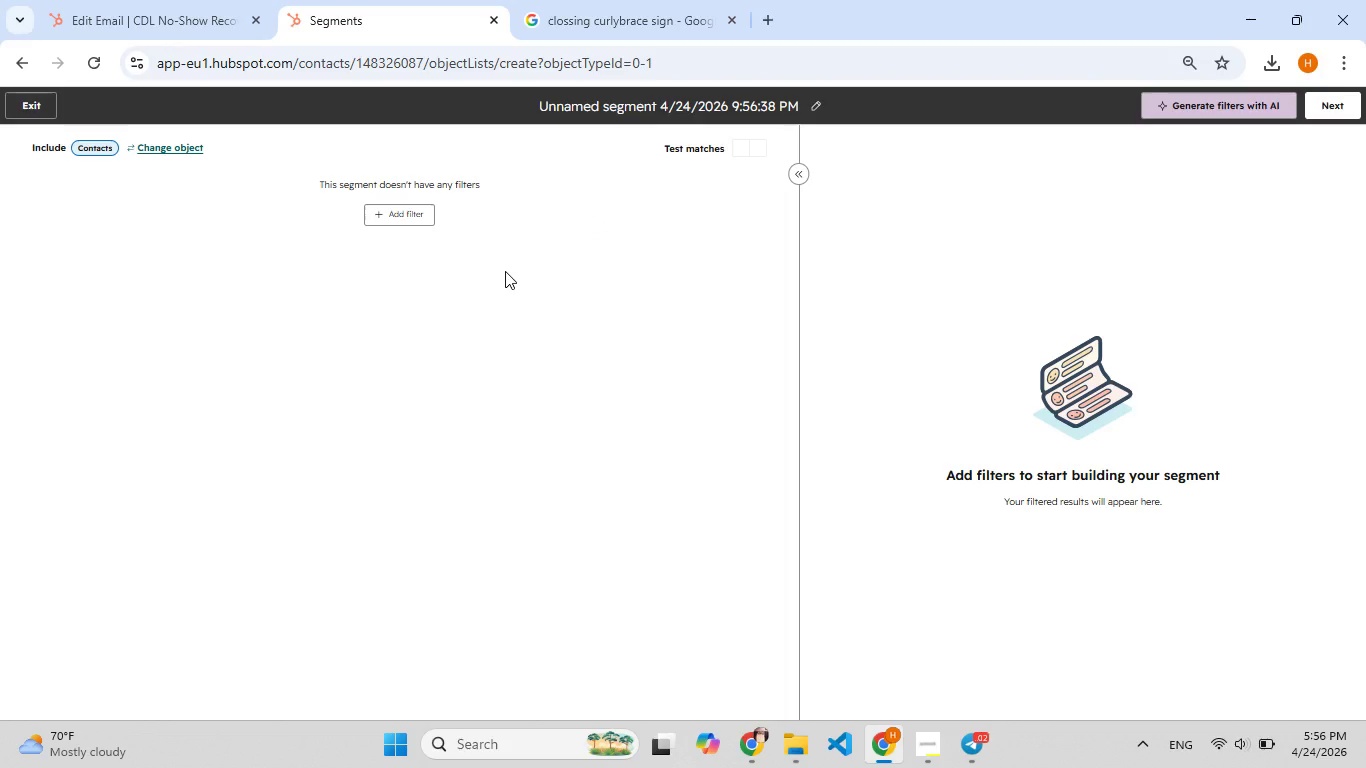 
wait(12.81)
 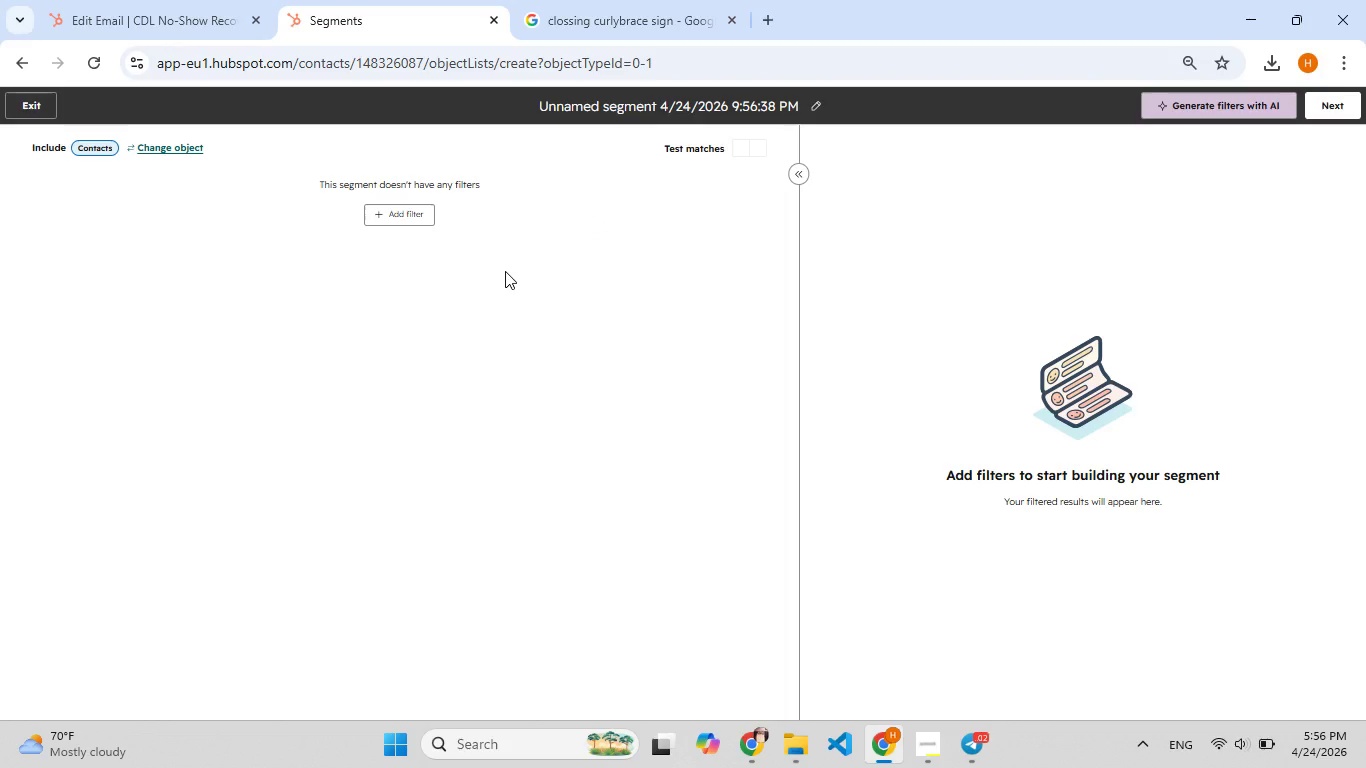 
left_click([818, 105])
 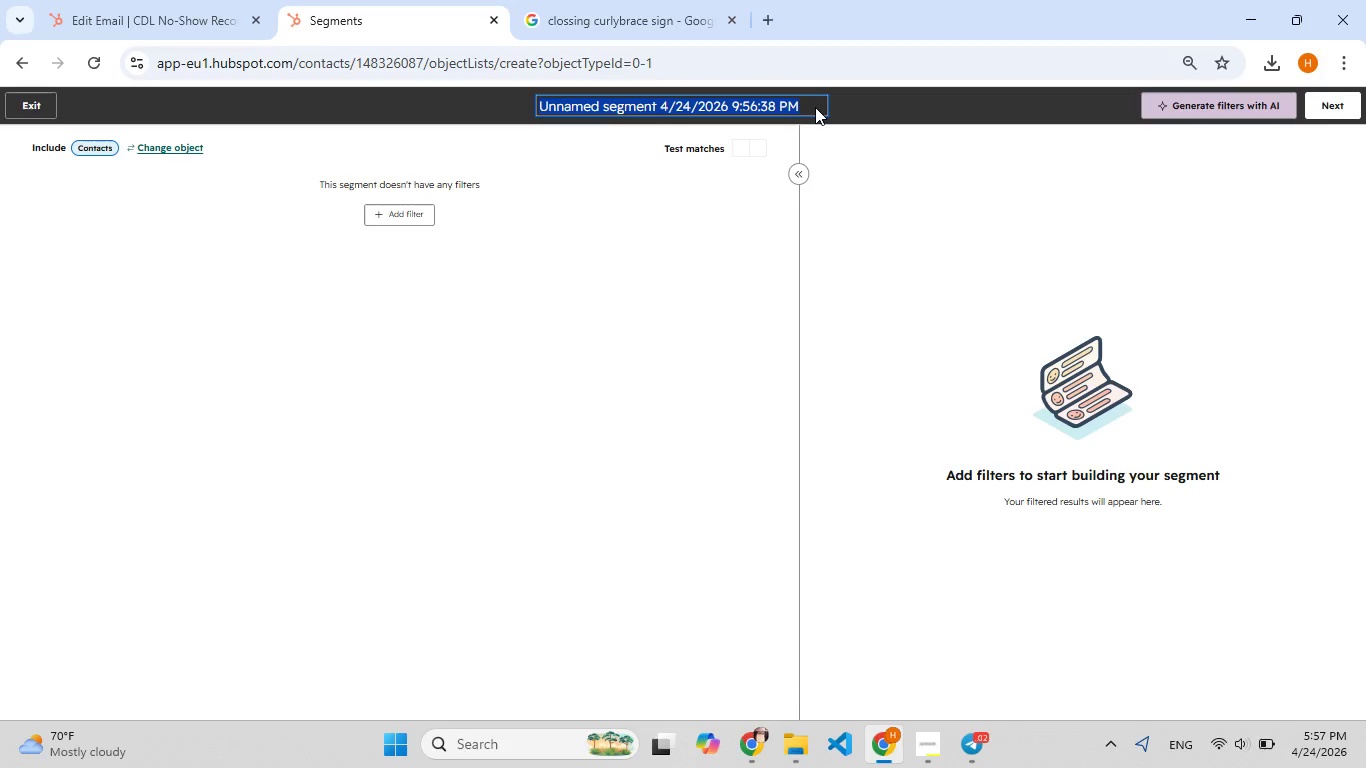 
hold_key(key=ShiftLeft, duration=0.48)
 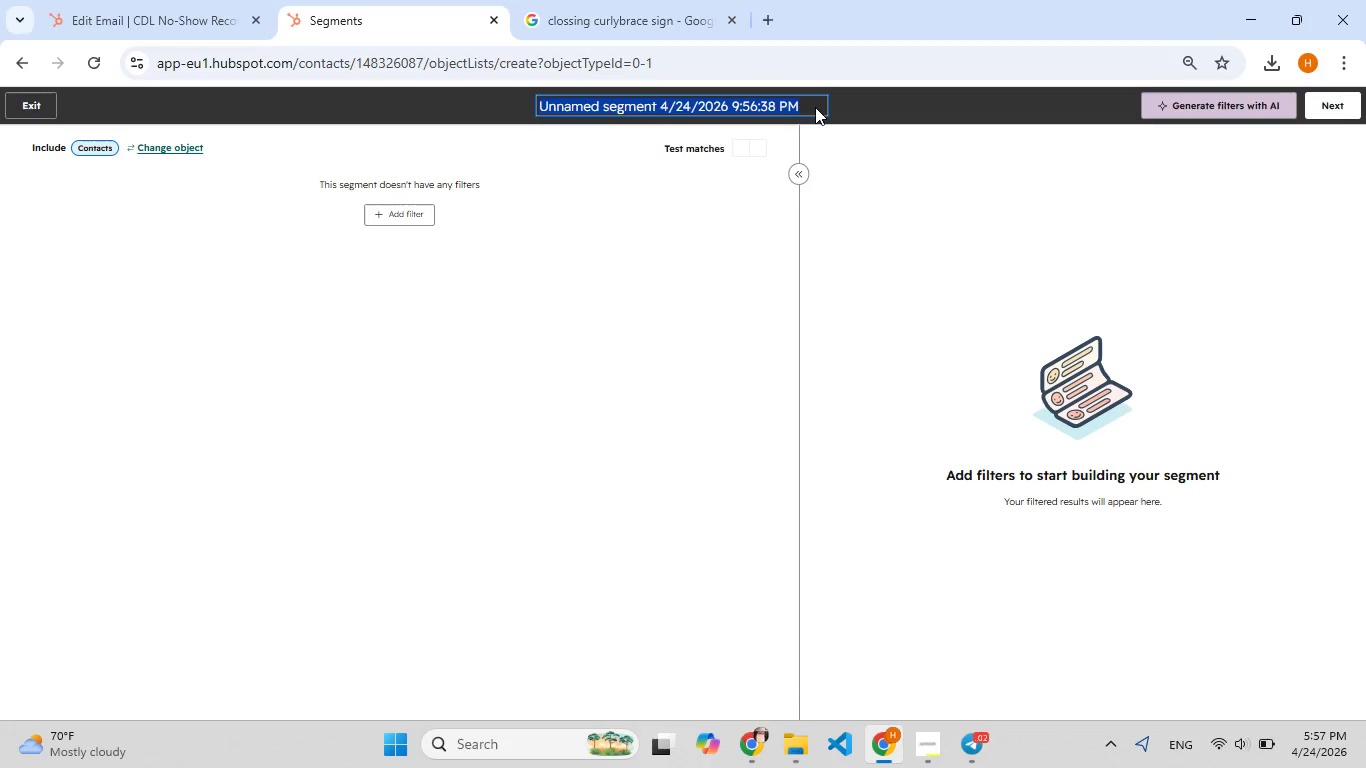 
type(CDL No S[F7]how Leads)
 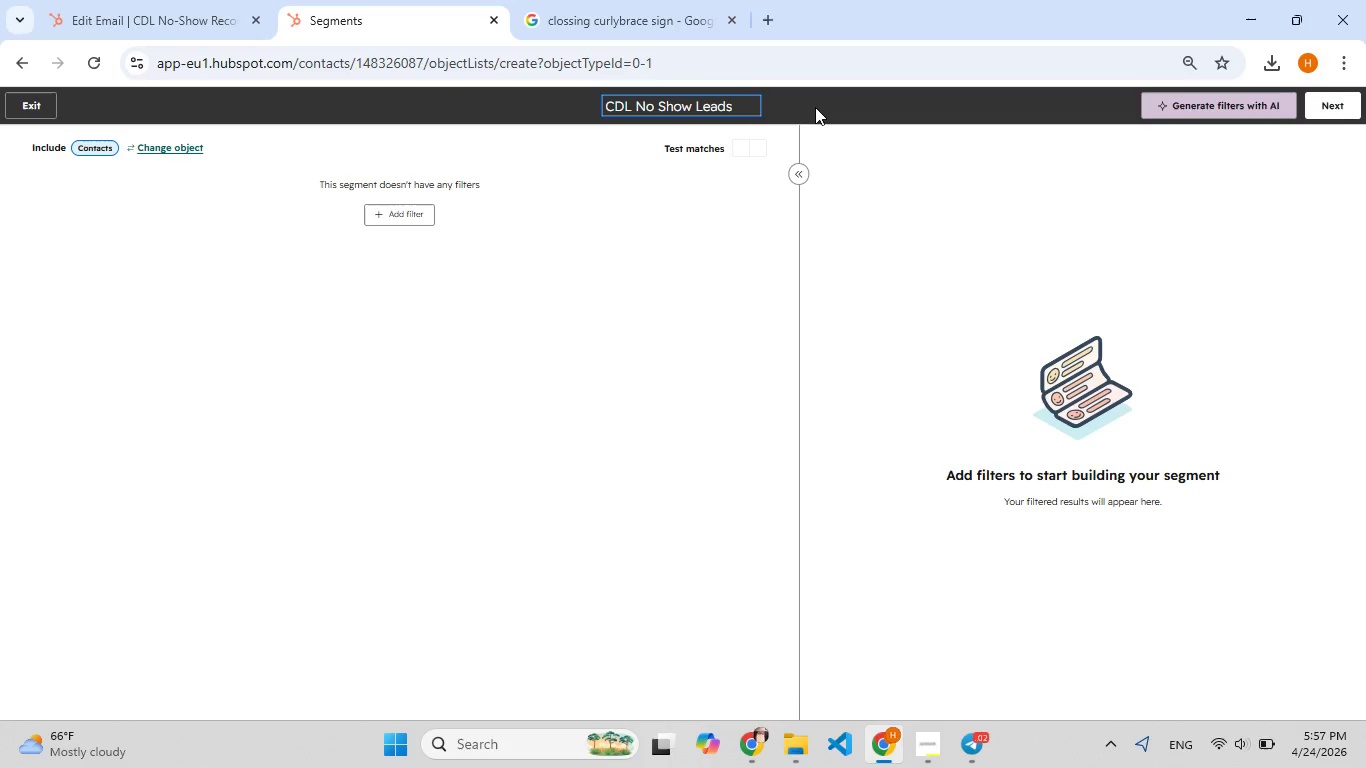 
wait(52.42)
 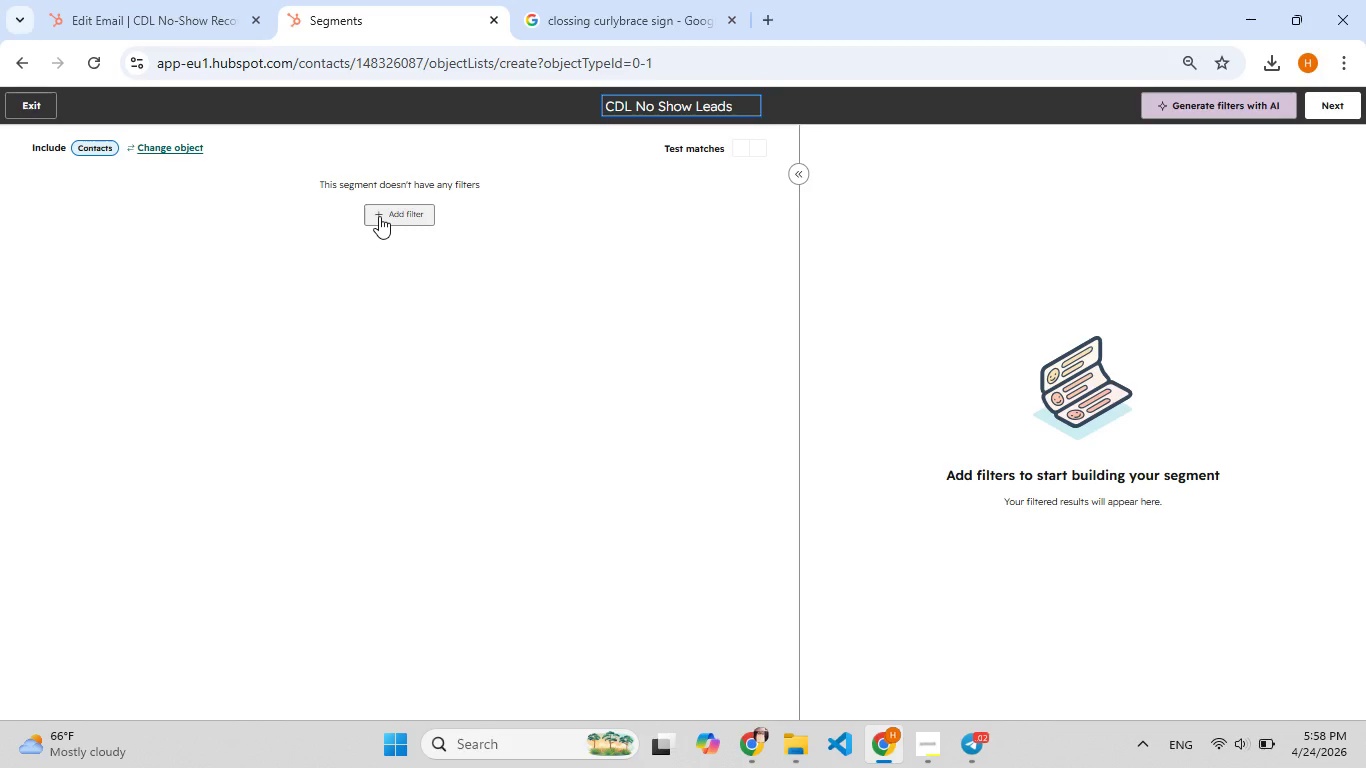 
left_click([400, 209])
 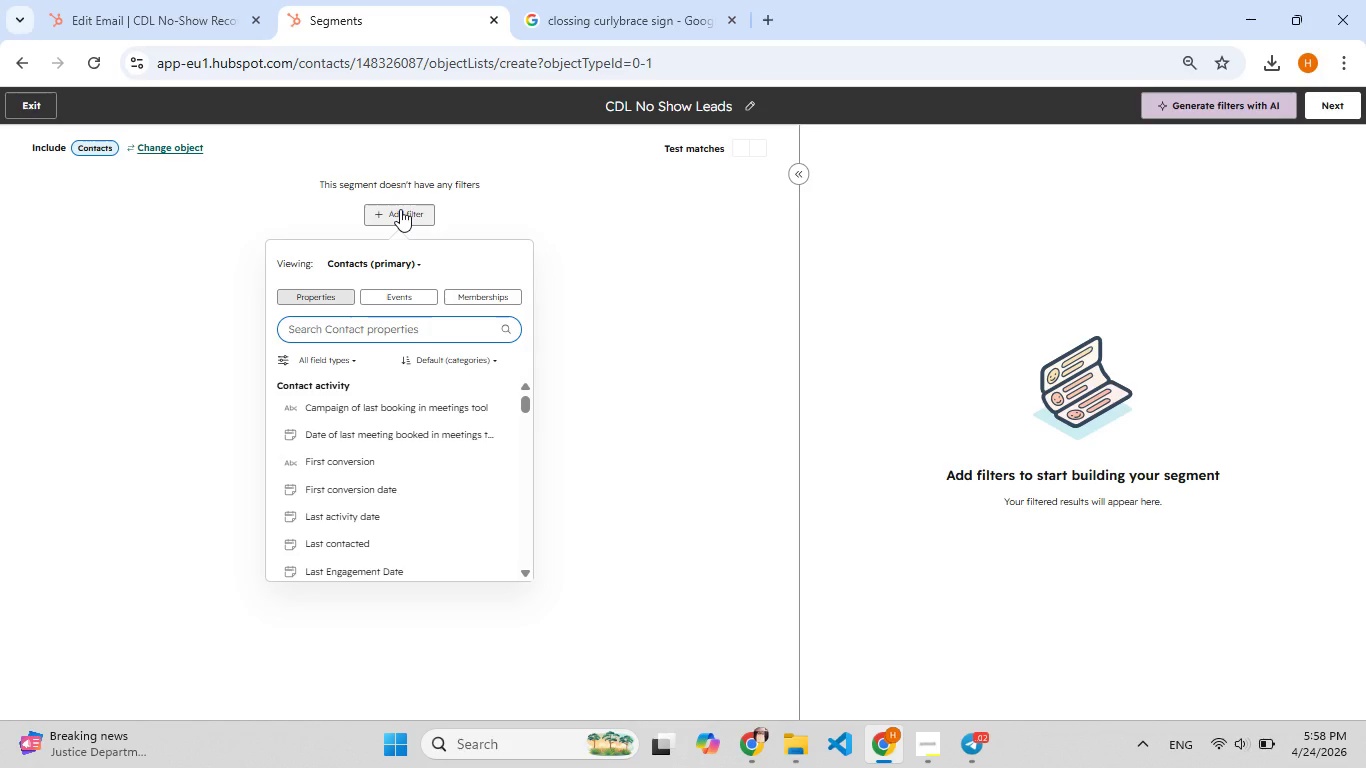 
wait(8.34)
 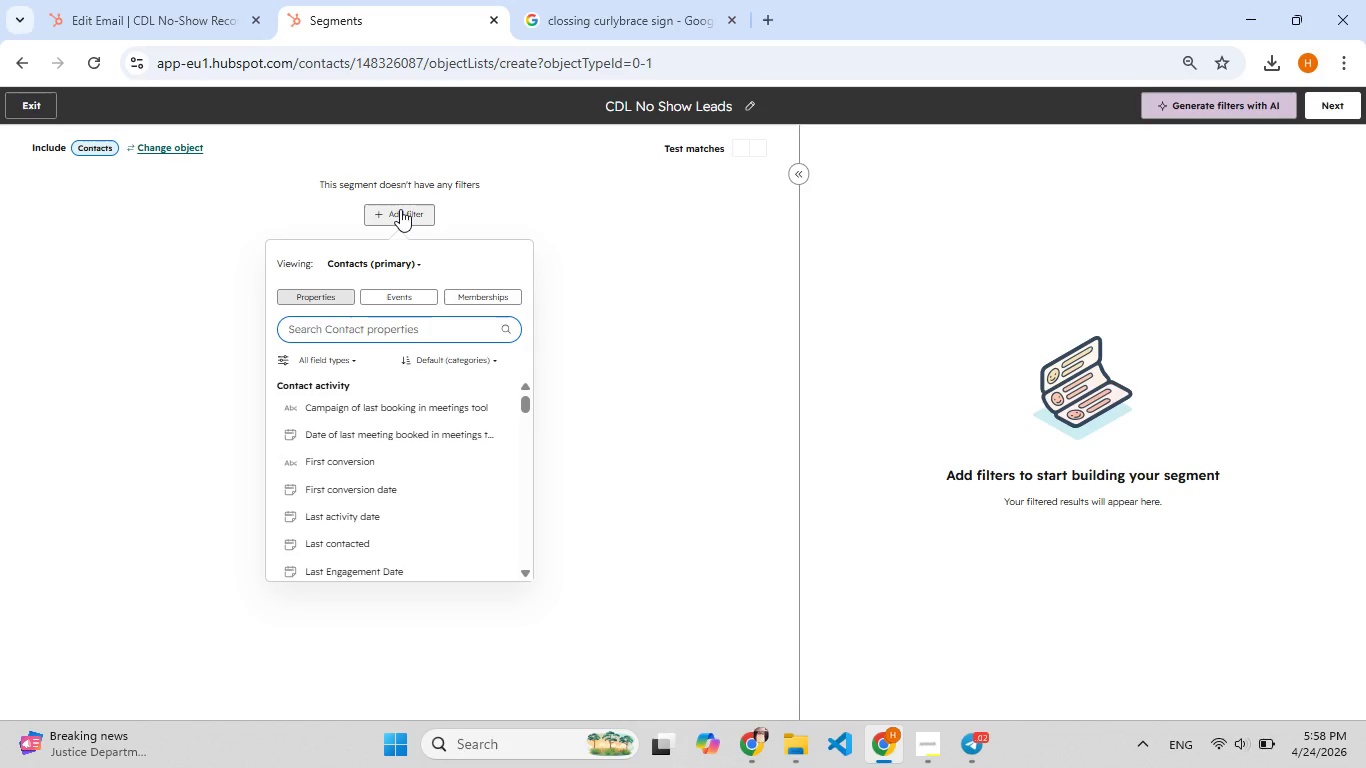 
type(contact)
 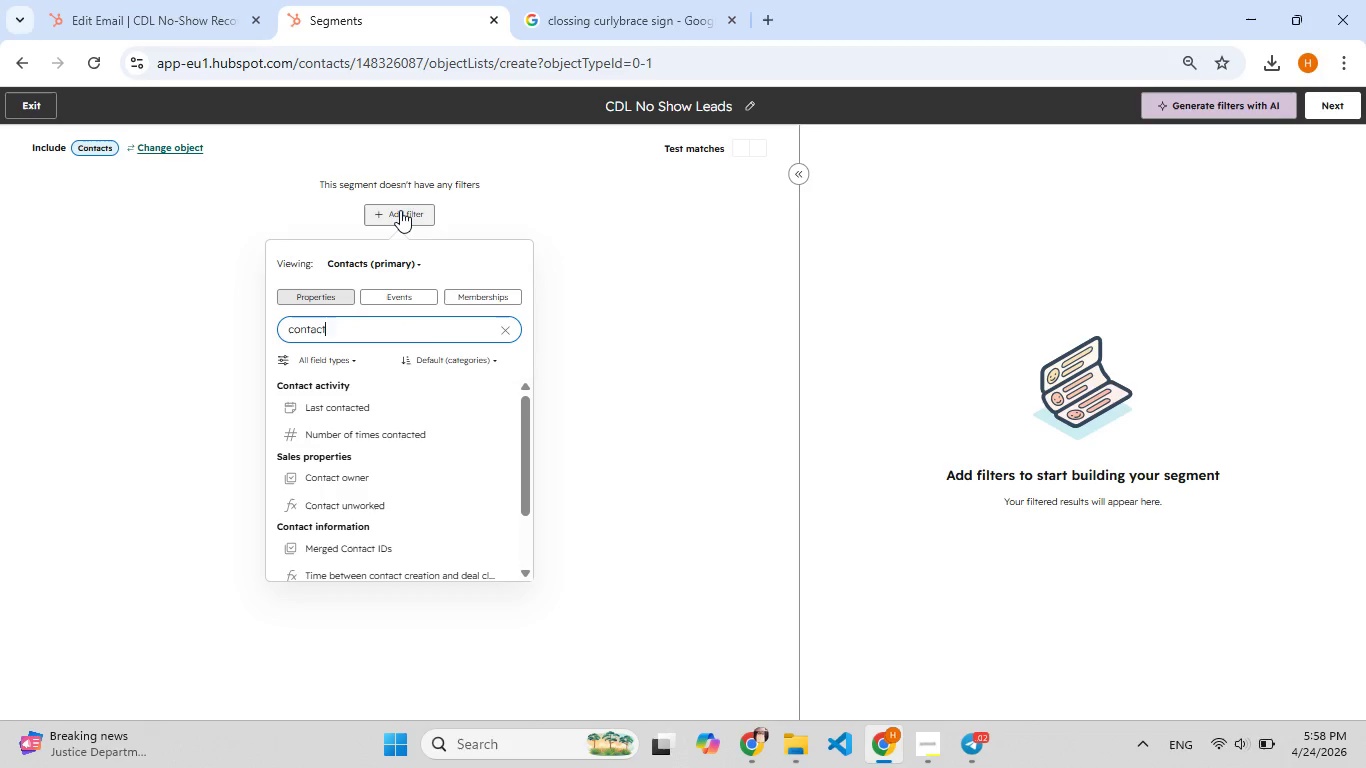 
key(Space)
 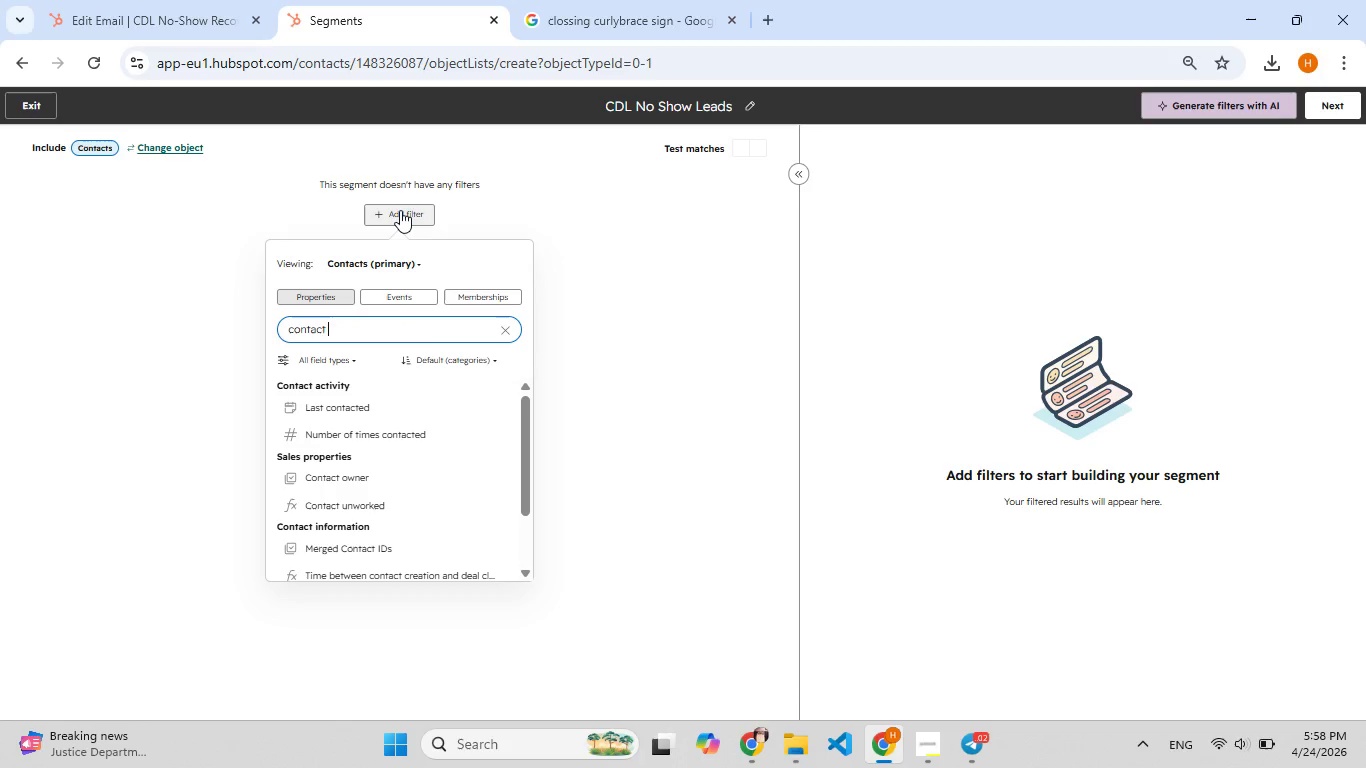 
key(P)
 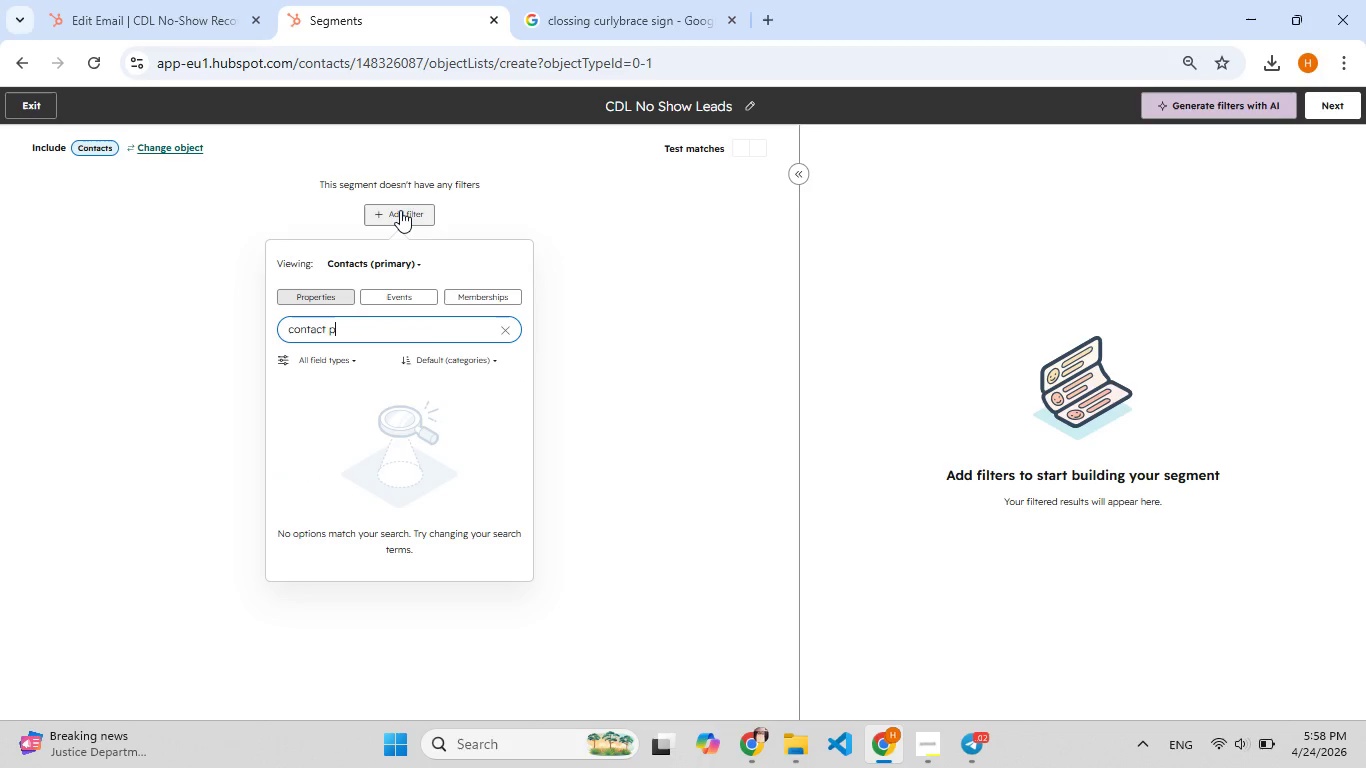 
key(Backspace)
 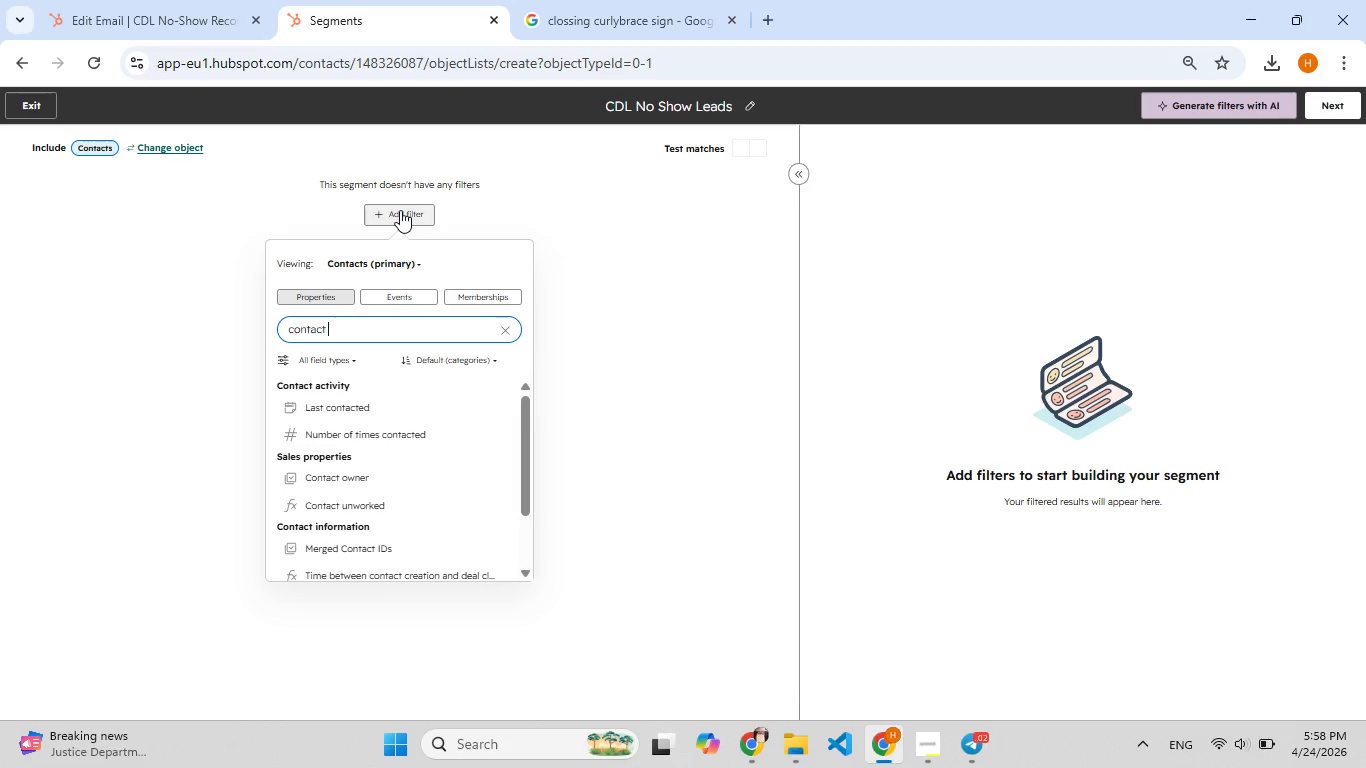 
key(F9)
 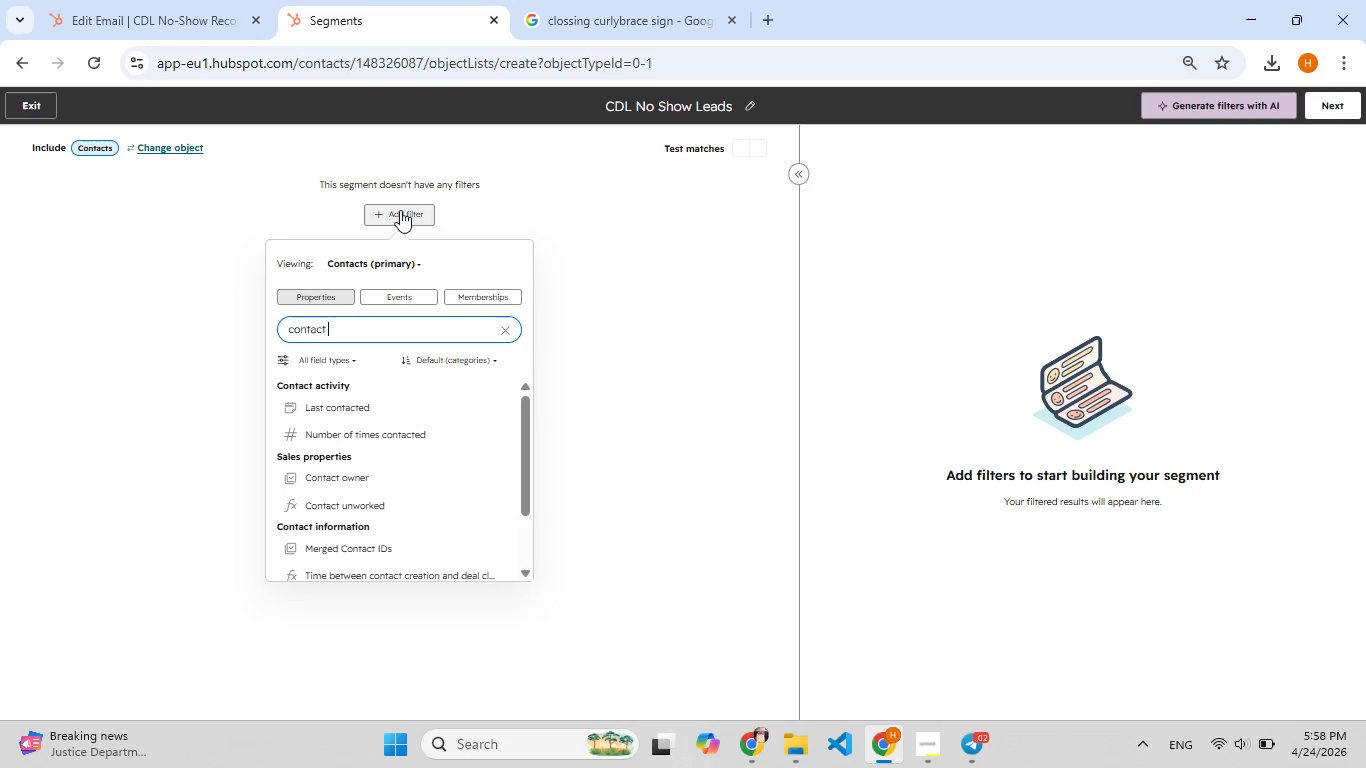 
wait(11.59)
 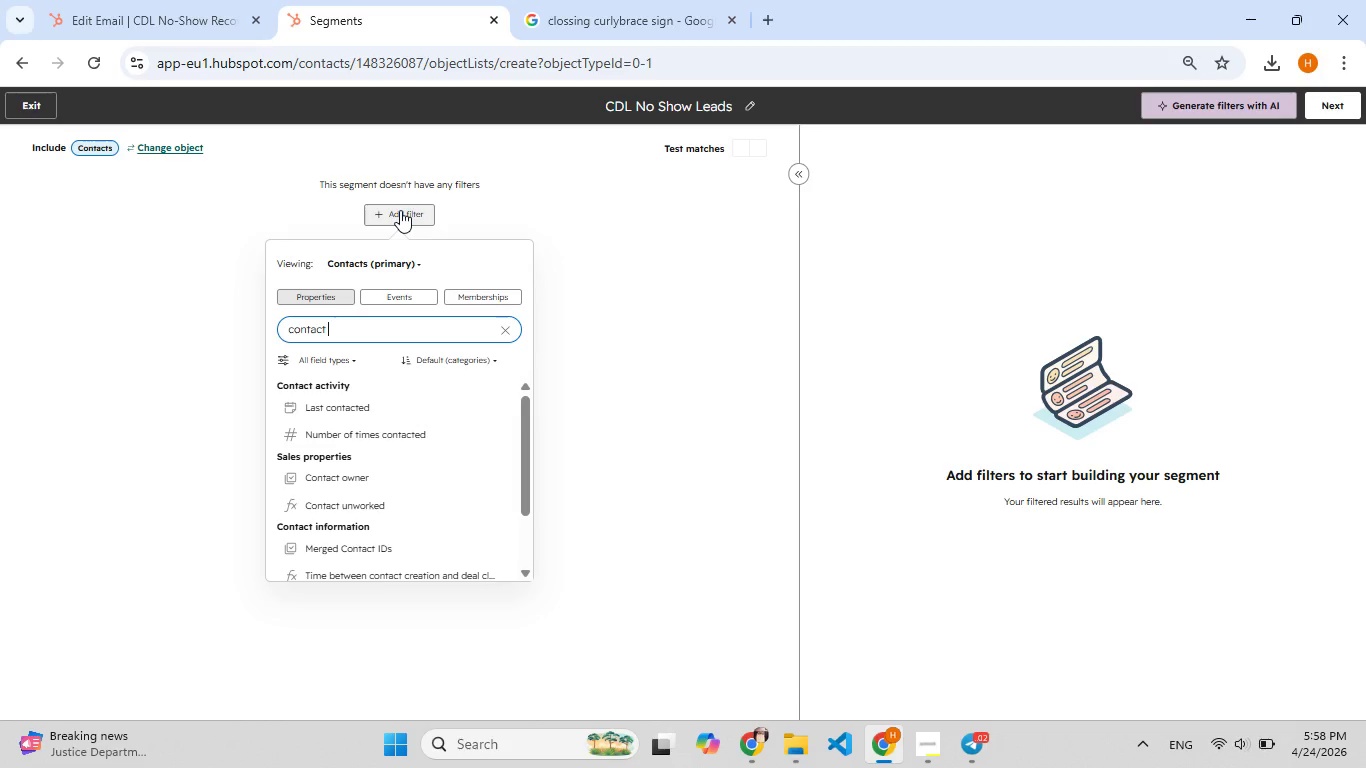 
hold_key(key=Backspace, duration=1.36)
 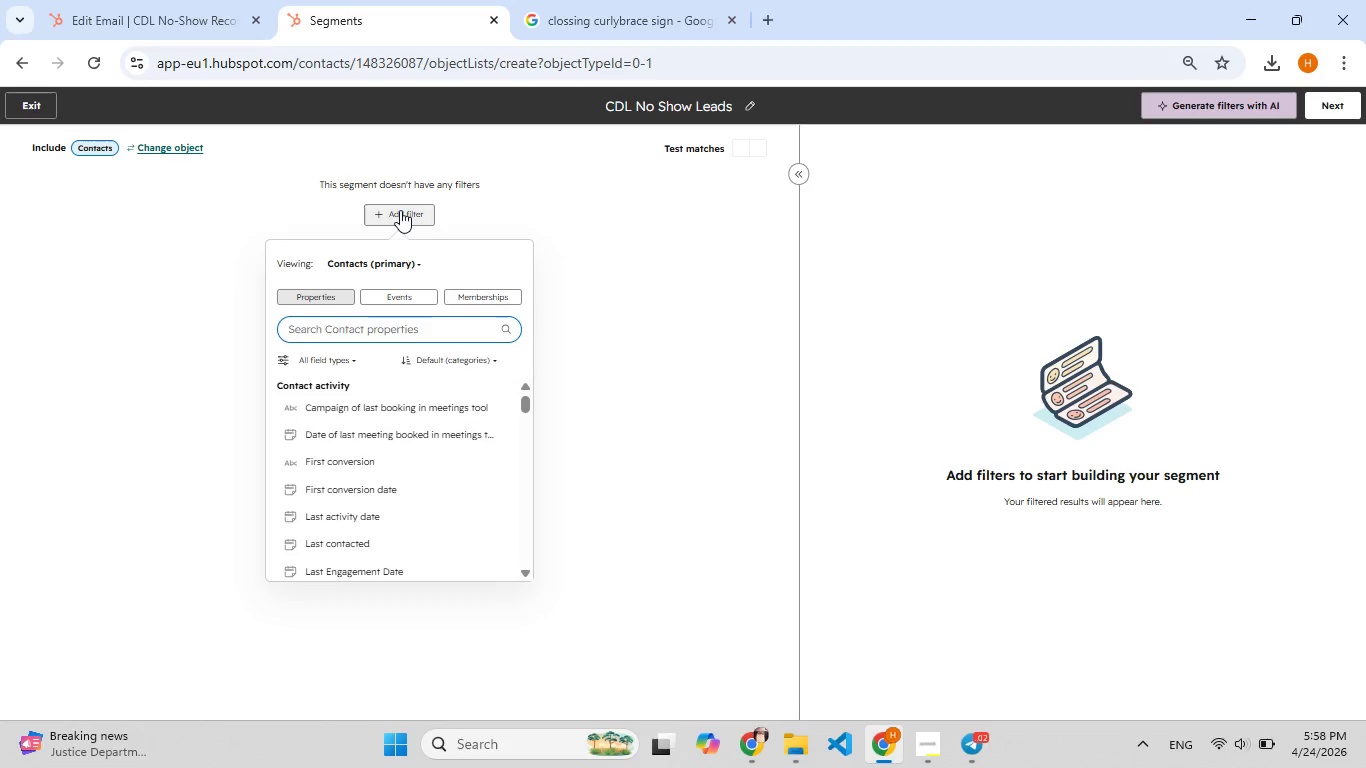 
hold_key(key=F9, duration=1.36)
 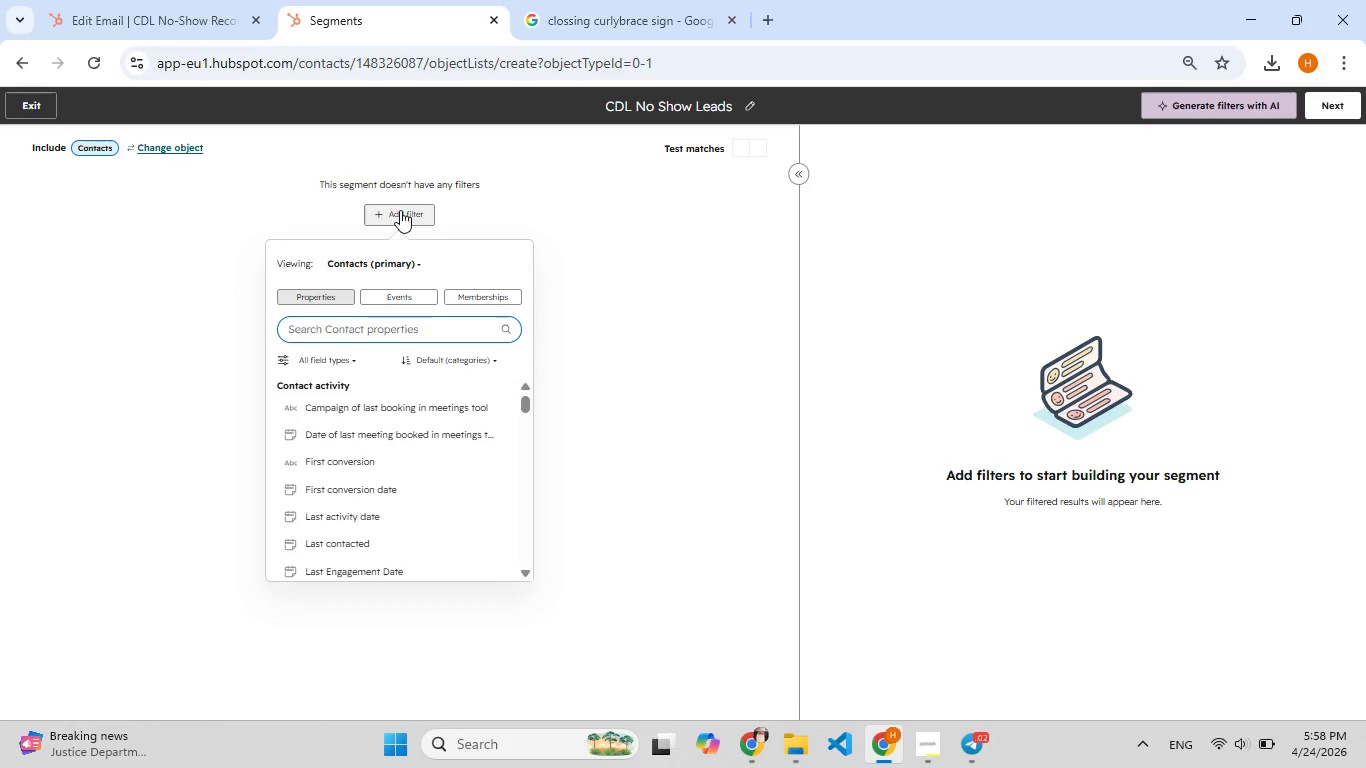 
type(lead)
 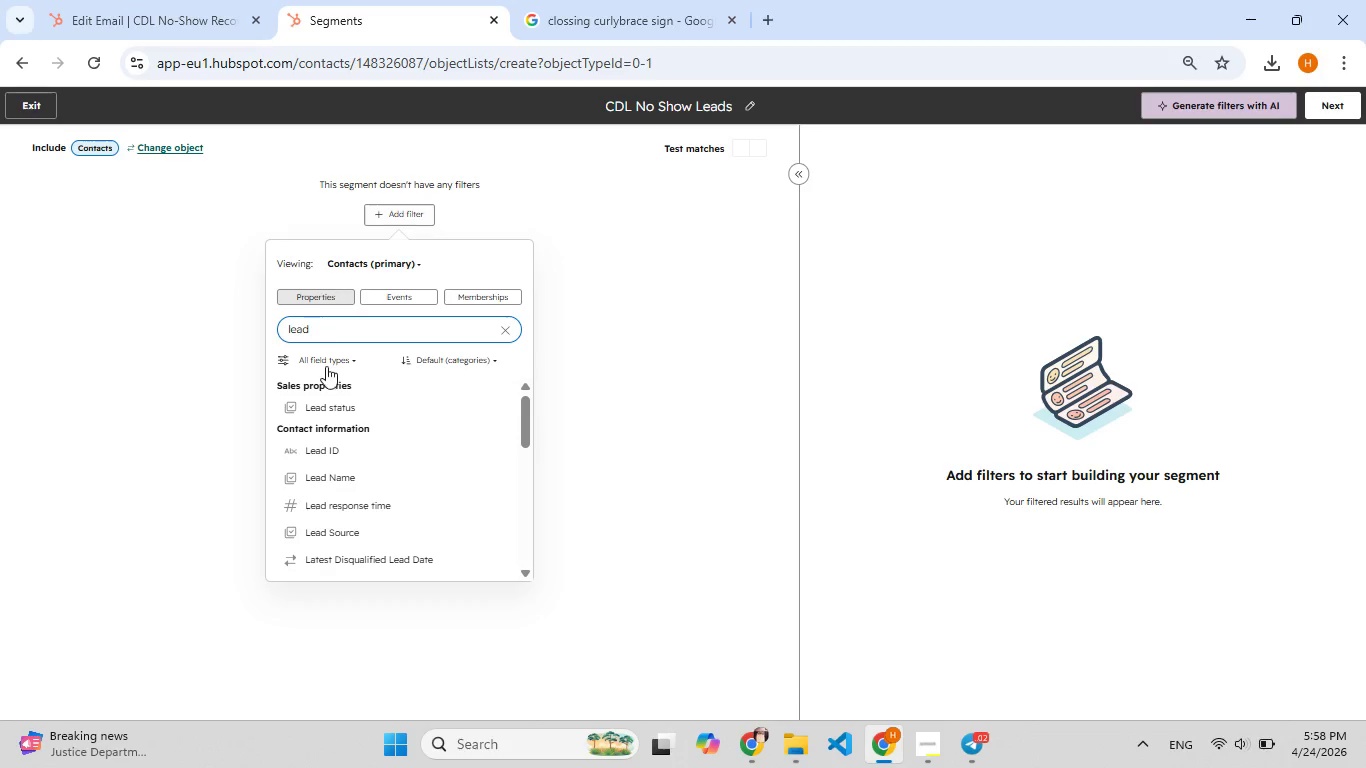 
left_click([337, 405])
 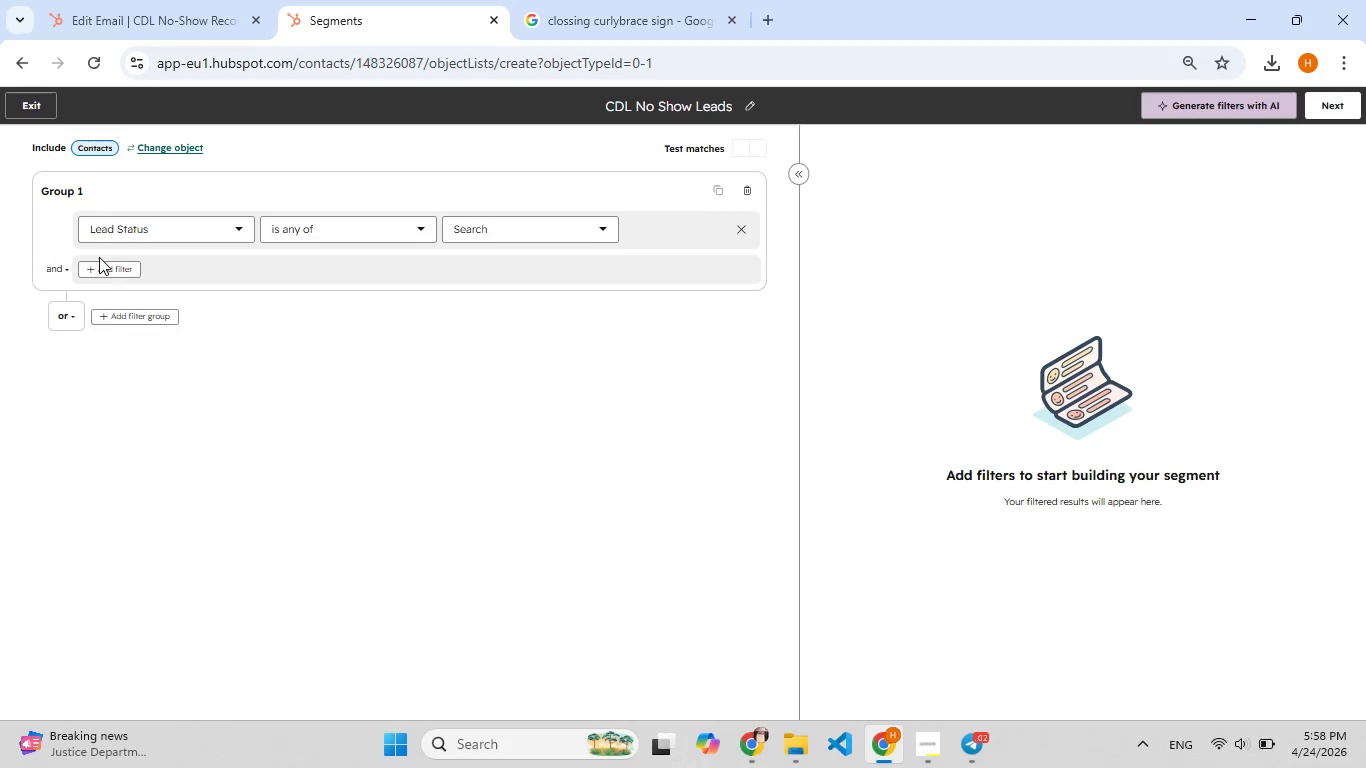 
left_click([360, 222])
 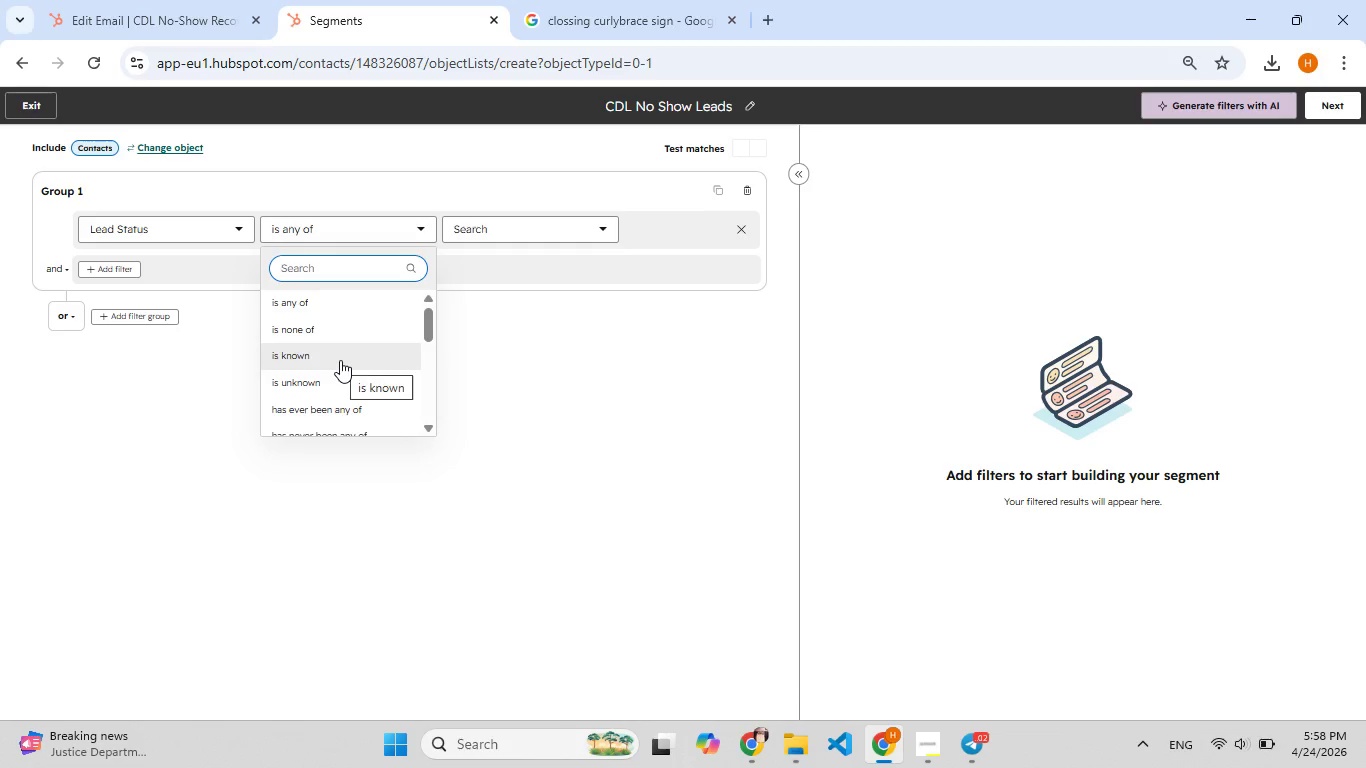 
scroll: coordinate [340, 360], scroll_direction: down, amount: 1.0
 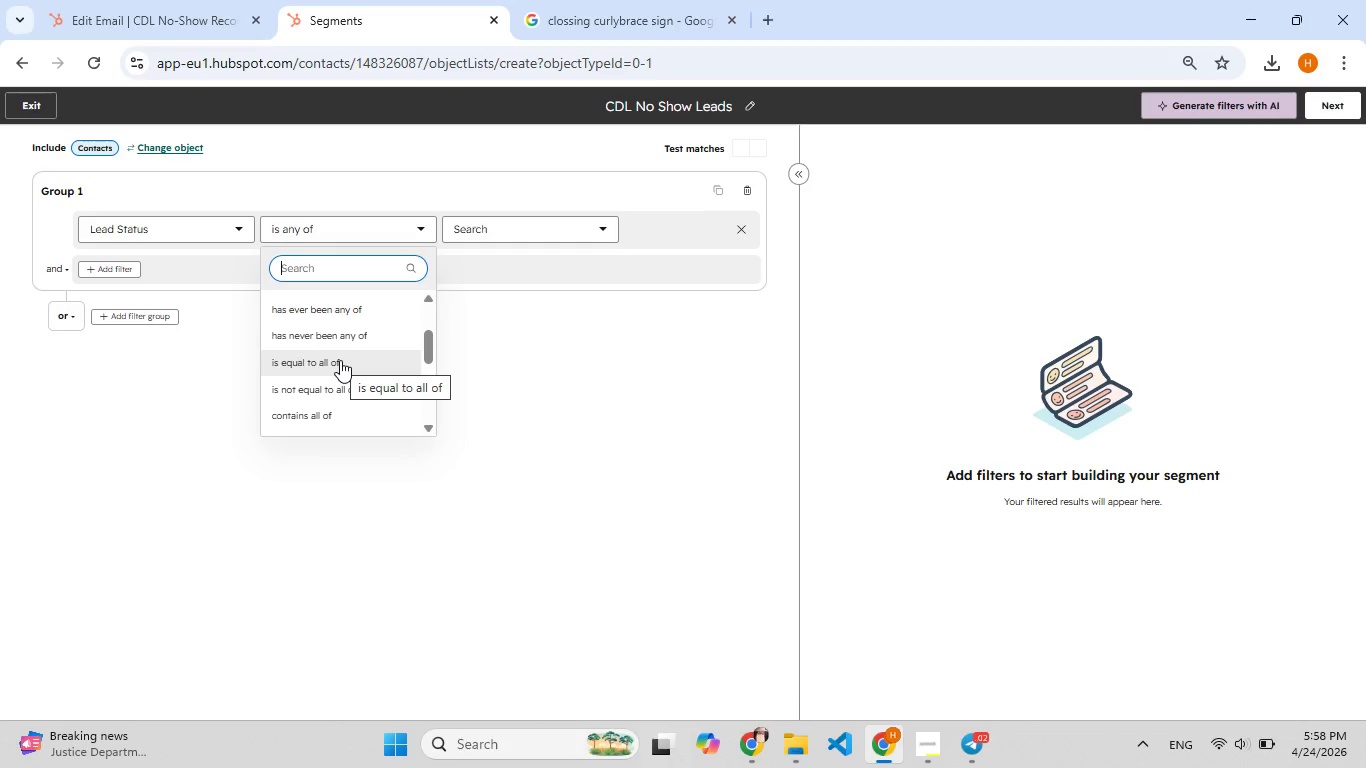 
left_click([340, 360])
 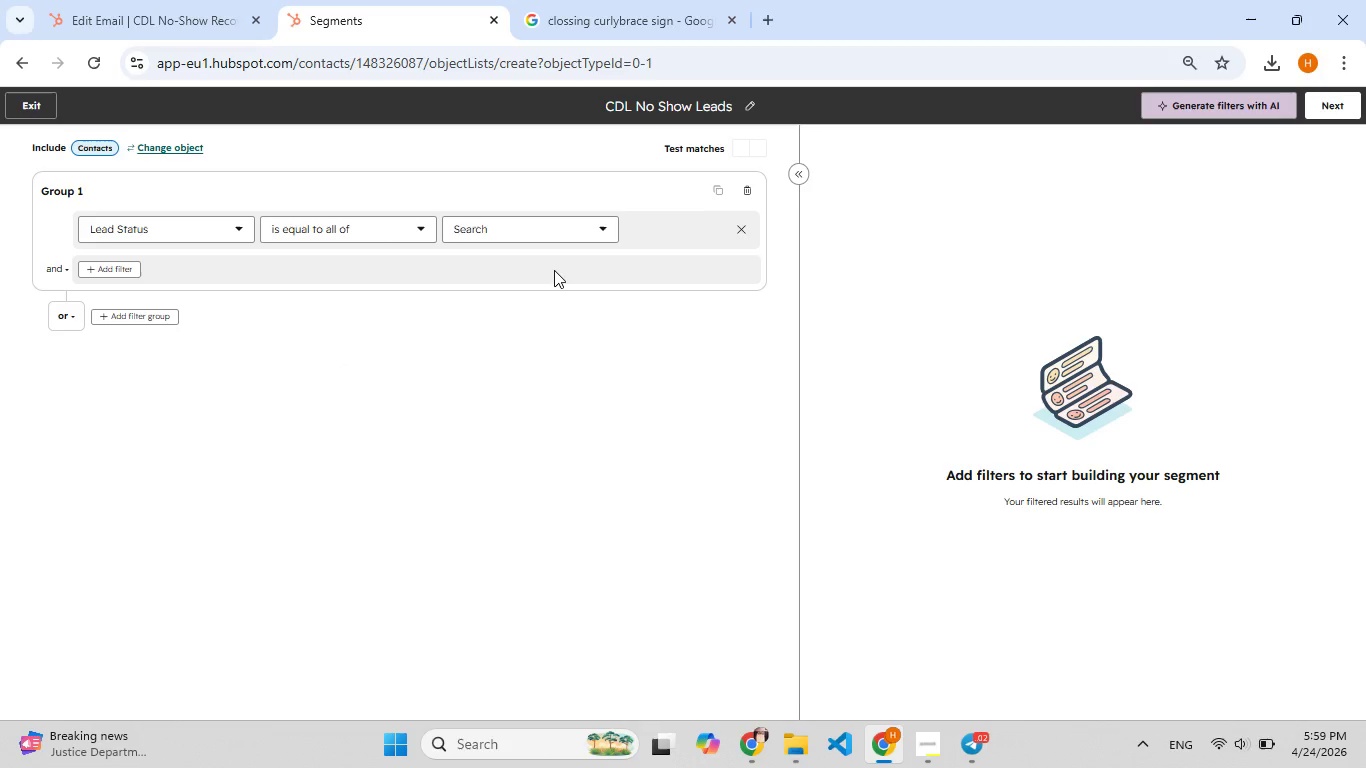 
left_click([553, 216])
 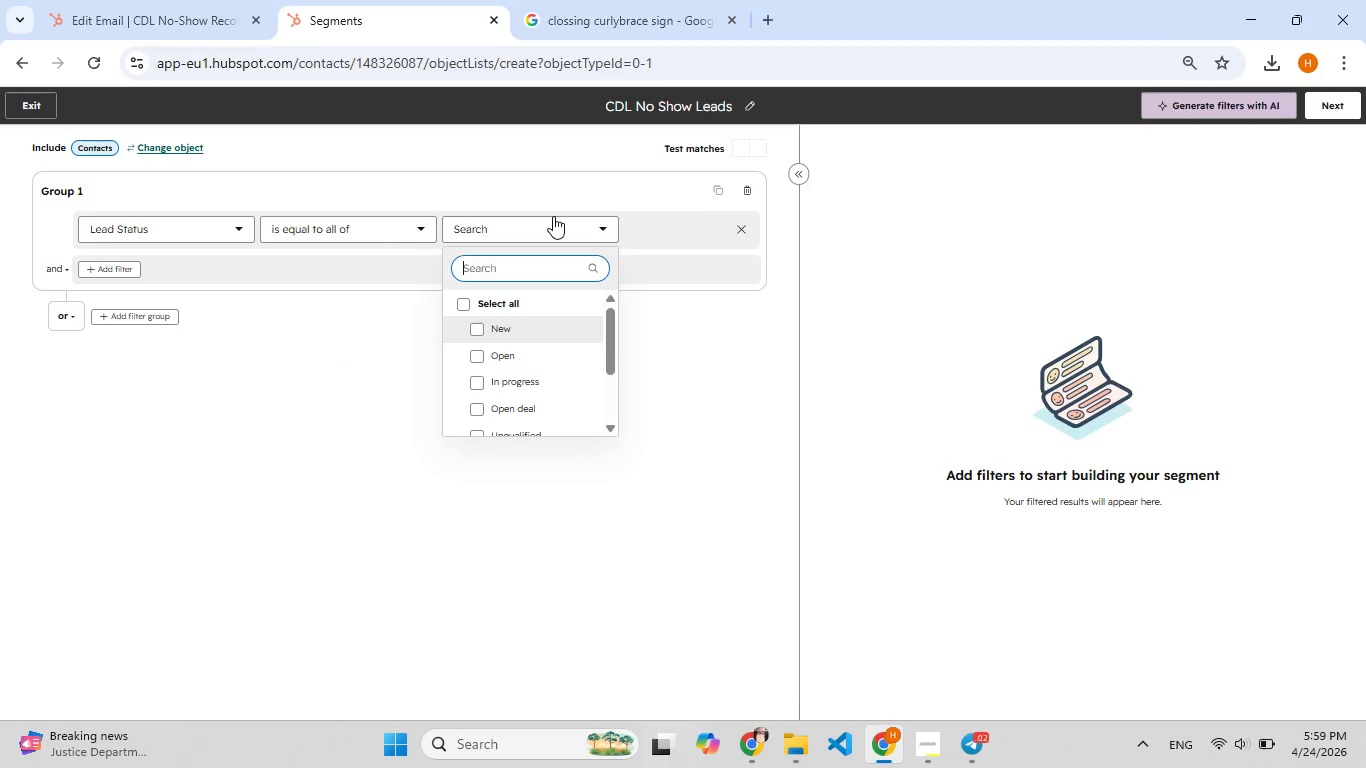 
wait(6.31)
 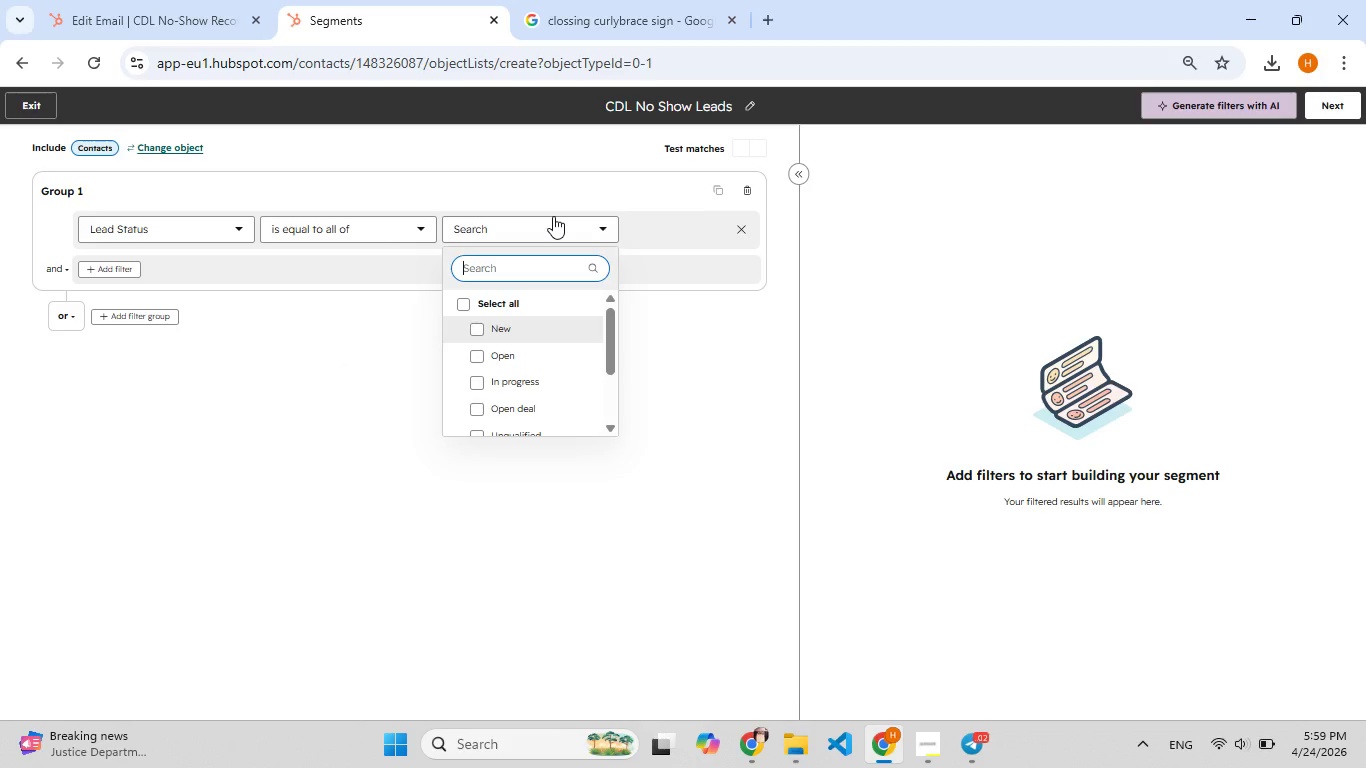 
scroll: coordinate [537, 278], scroll_direction: down, amount: 1.0
 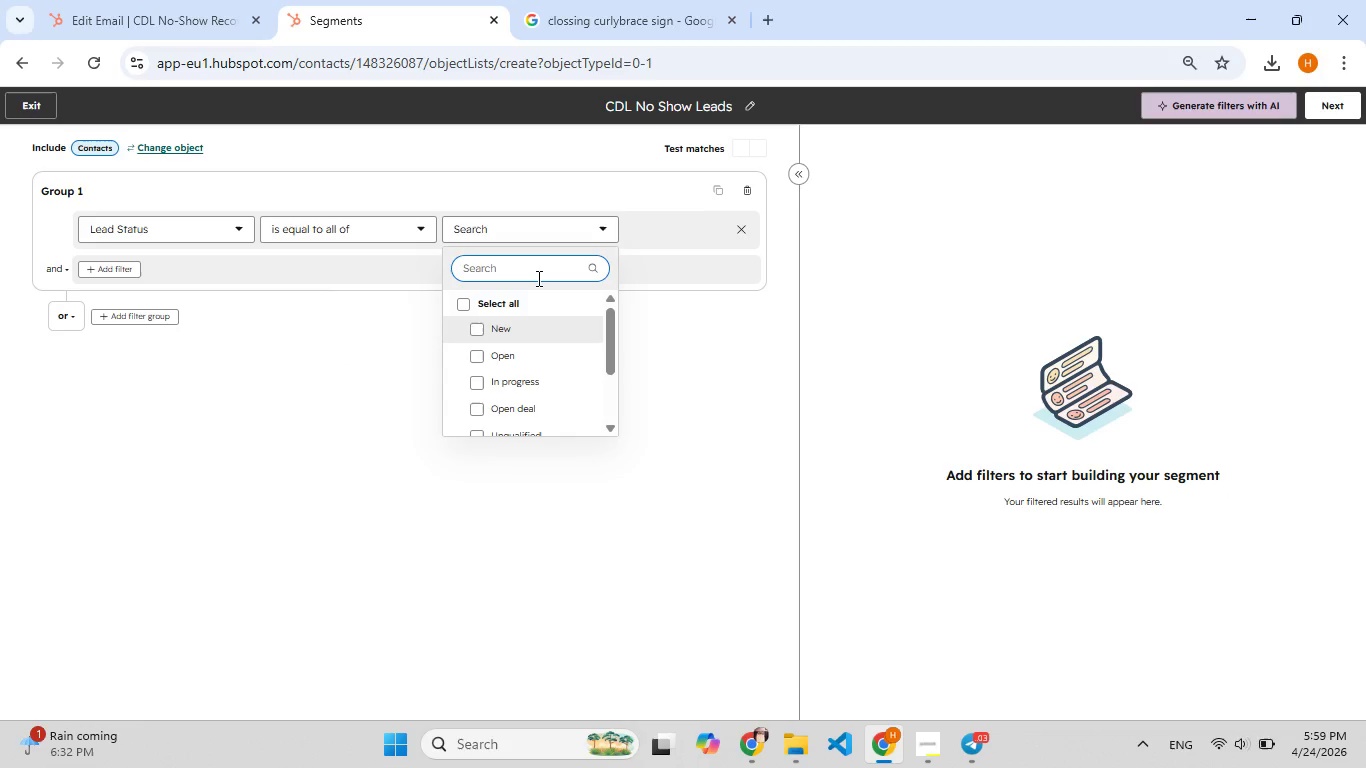 
type(no)
key(Backspace)
type([F9][F9])
key(Backspace)
 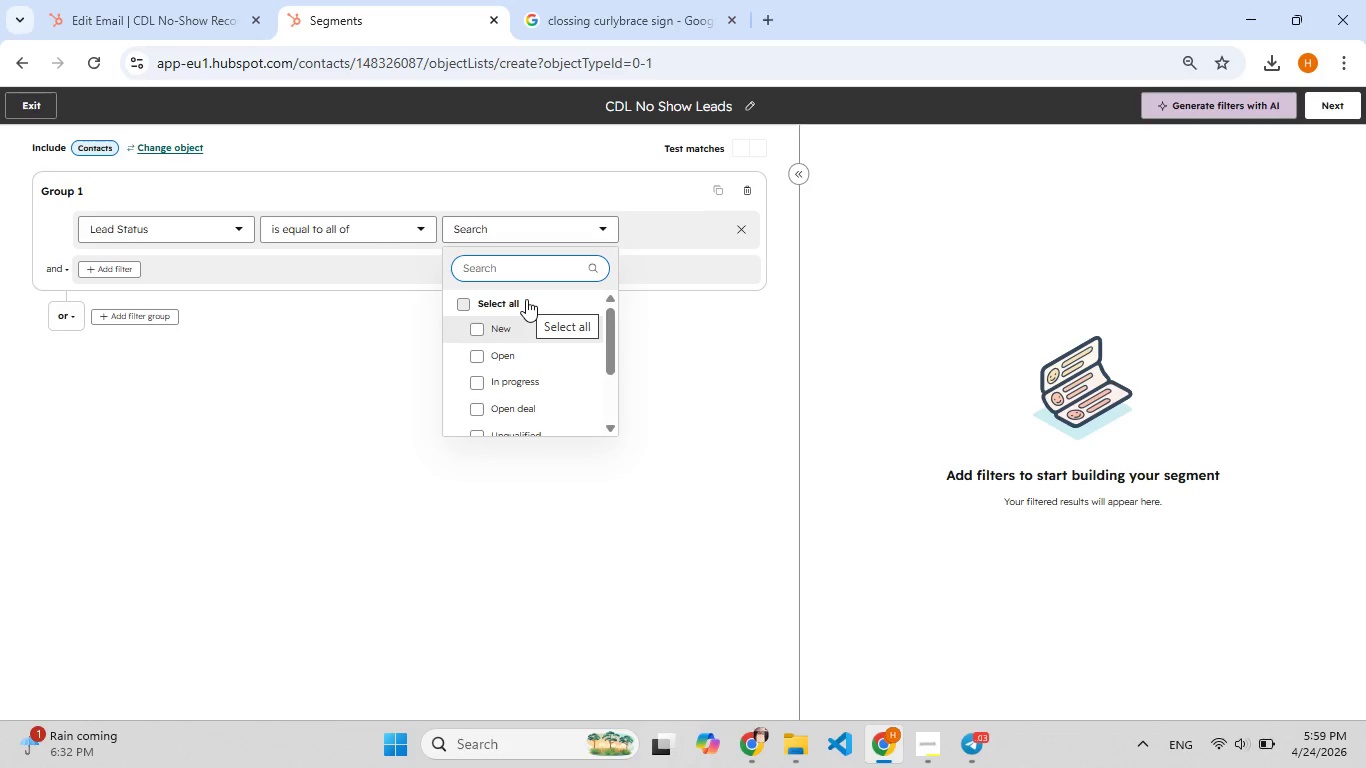 
left_click([286, 348])
 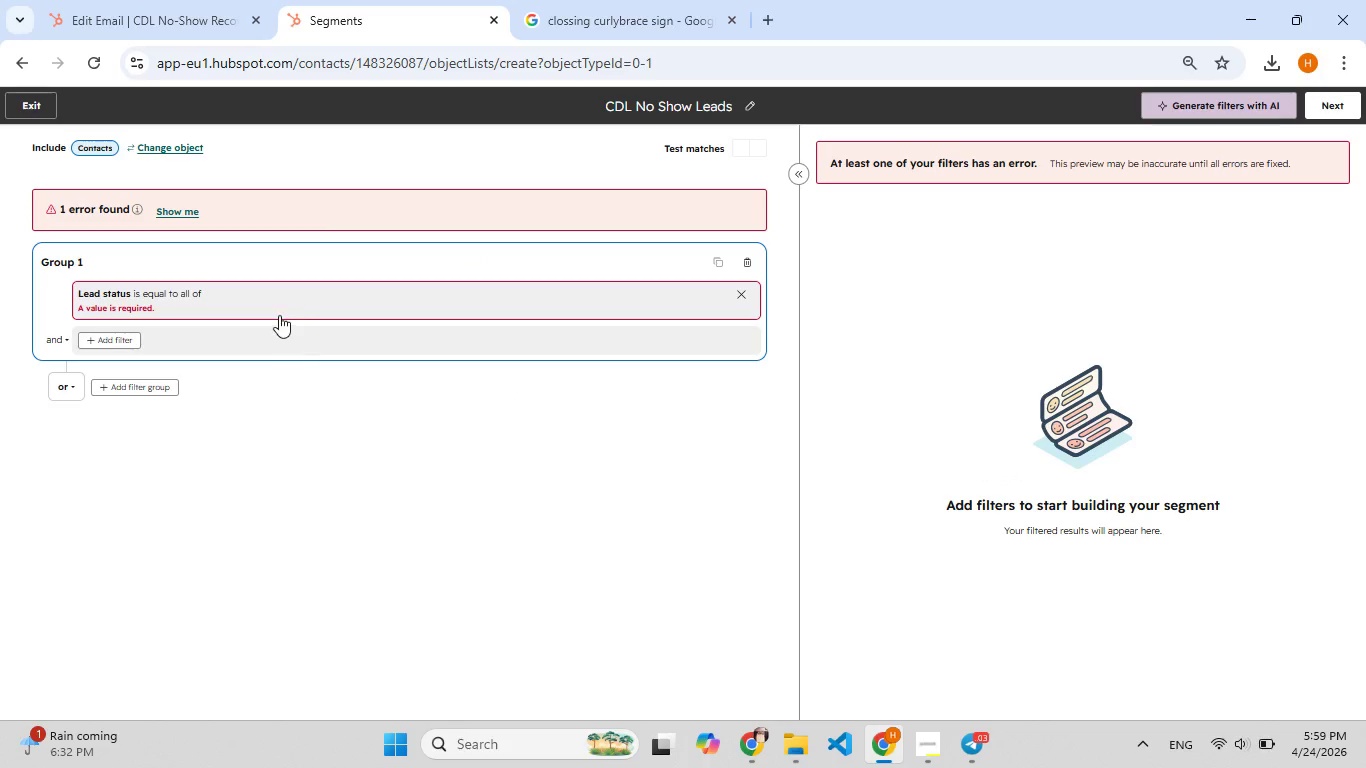 
left_click([268, 296])
 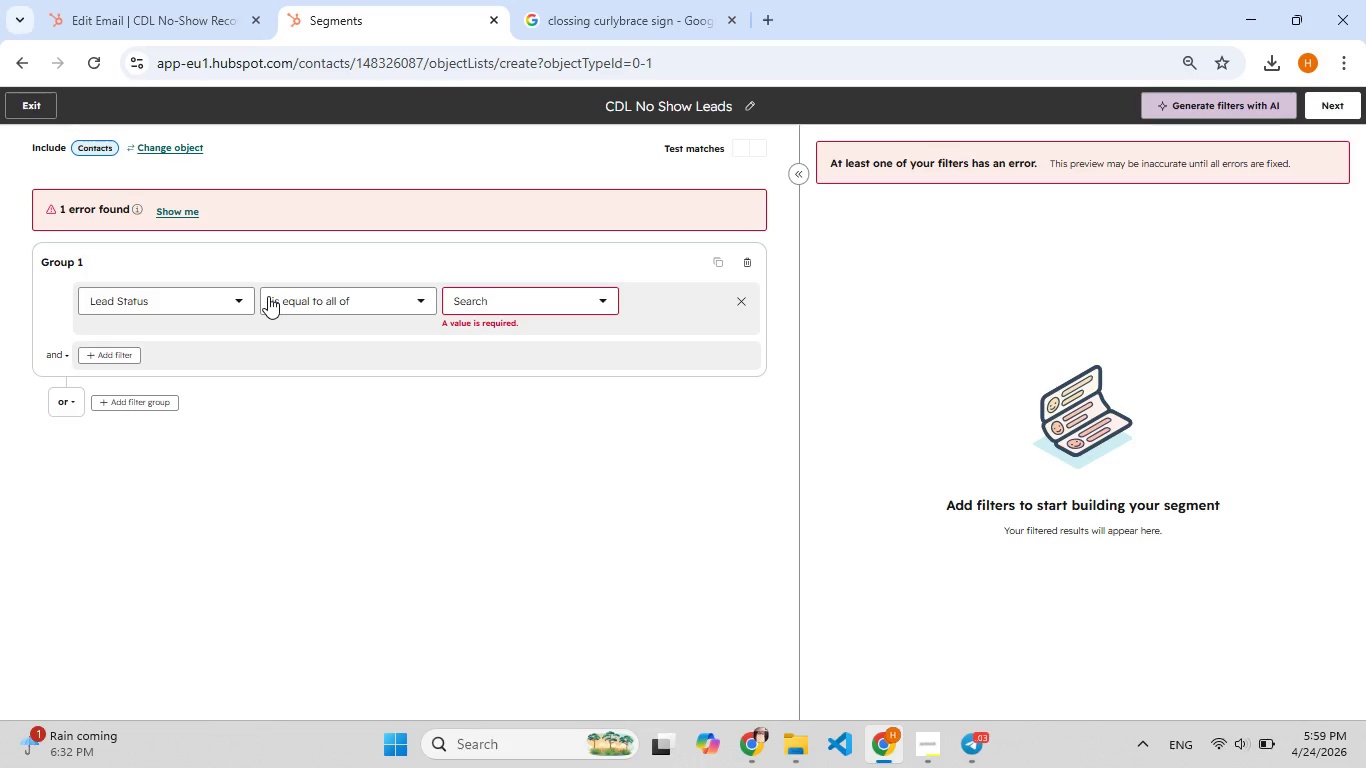 
wait(7.64)
 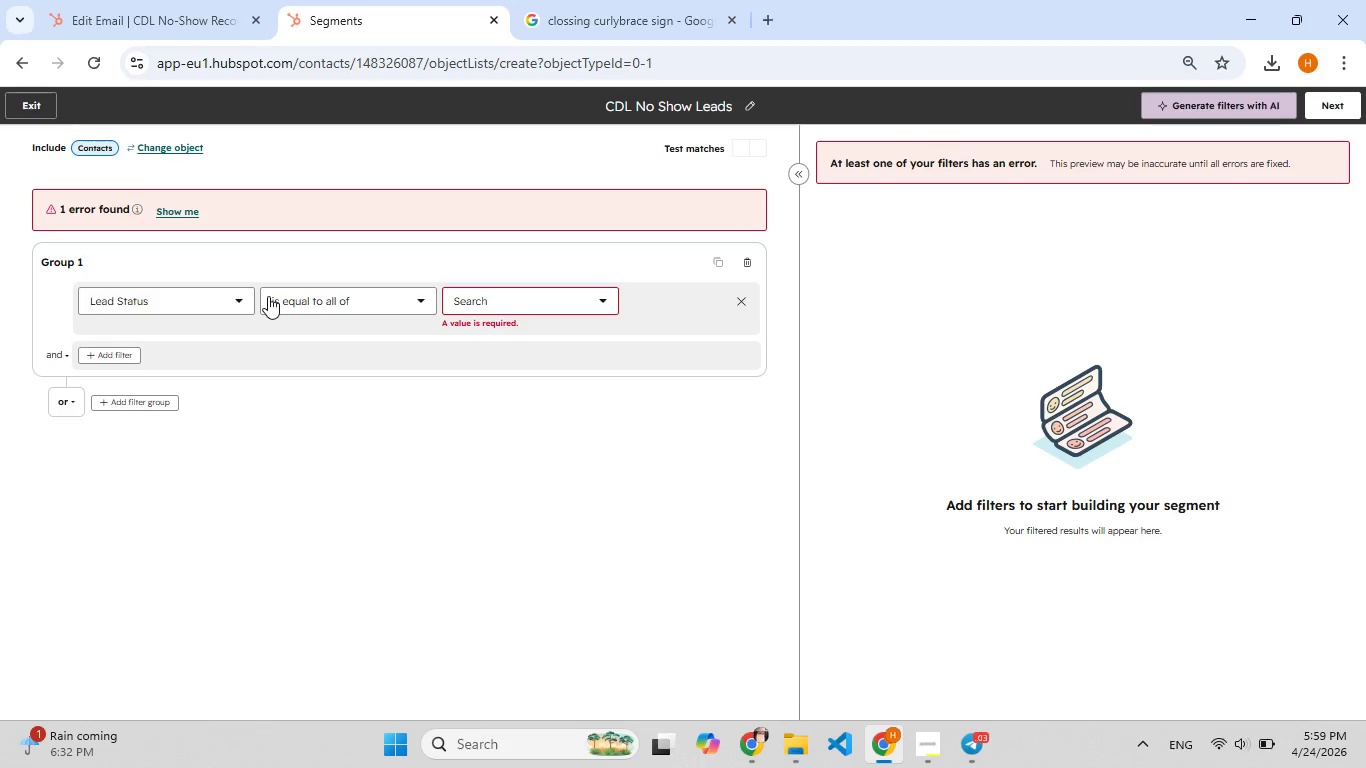 
left_click([518, 300])
 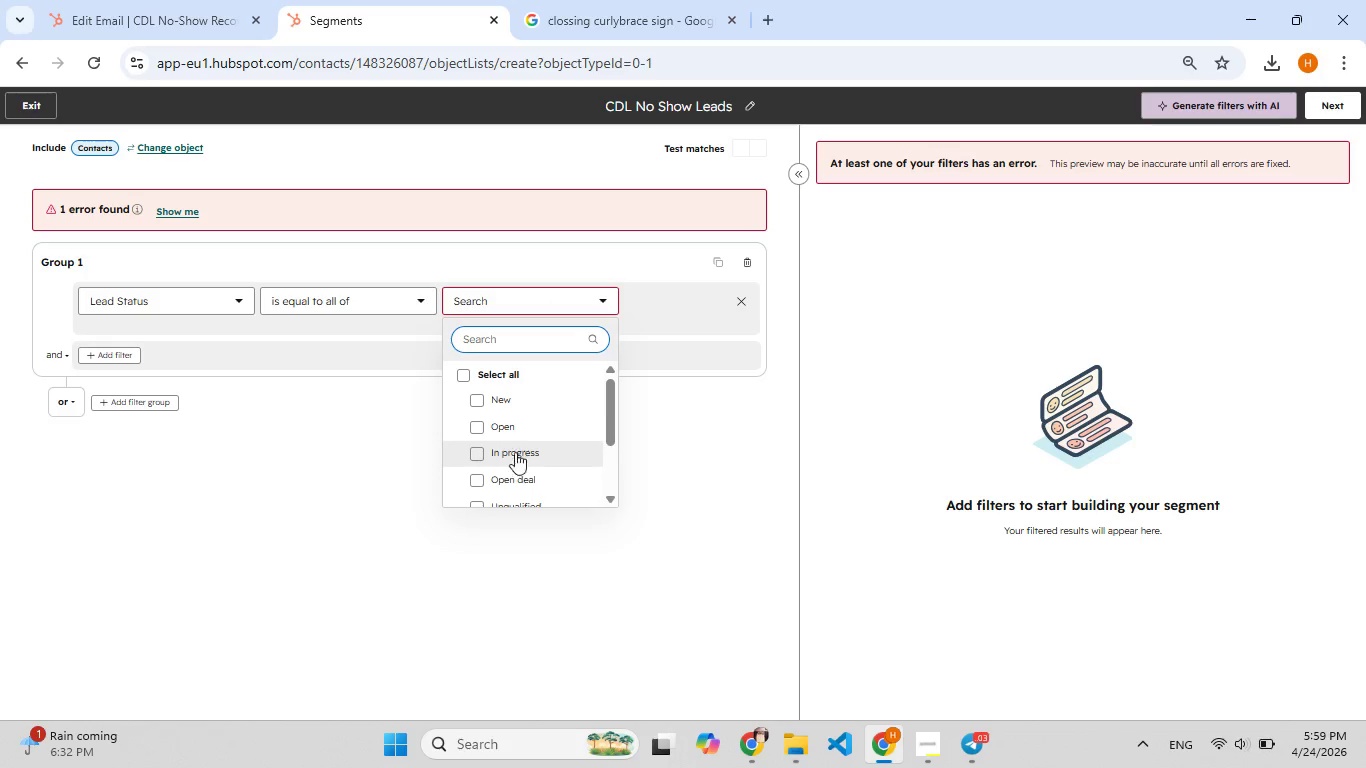 
scroll: coordinate [515, 432], scroll_direction: down, amount: 2.0
 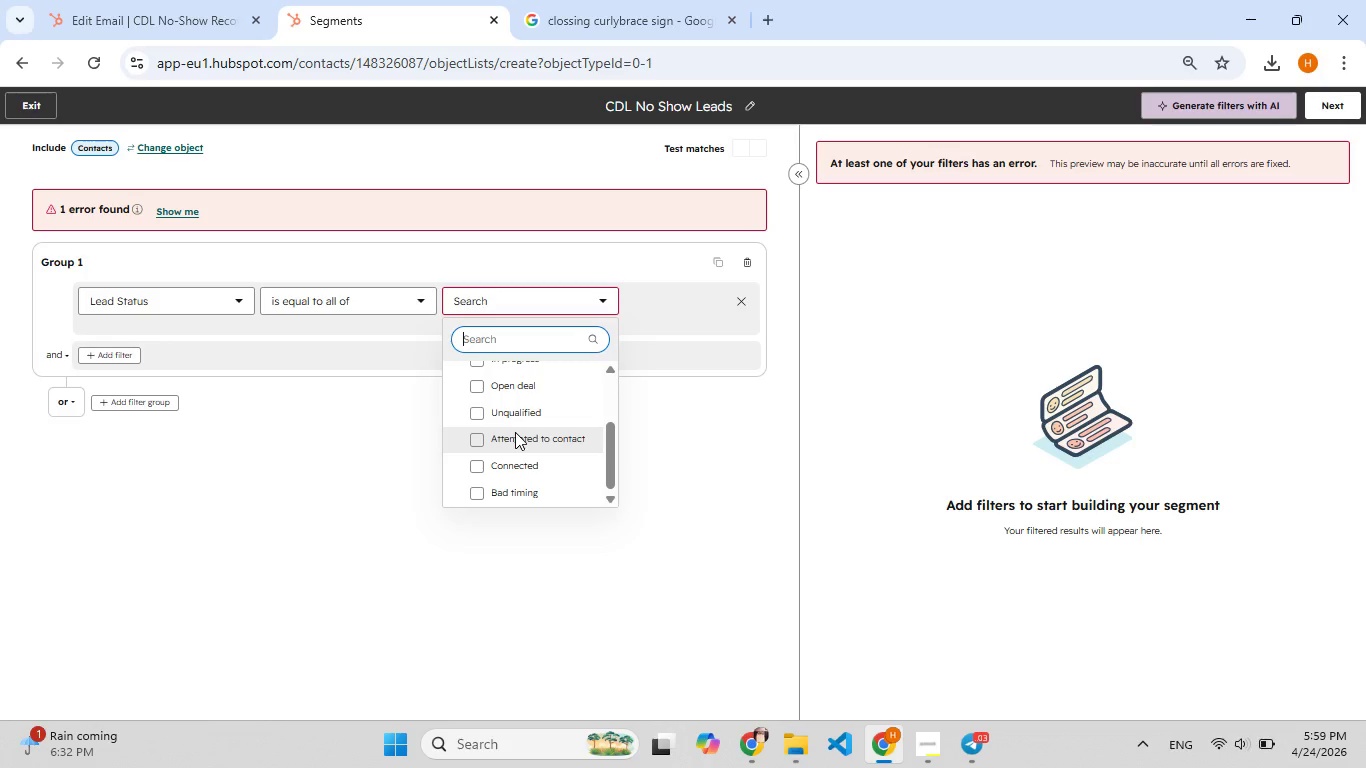 
scroll: coordinate [515, 432], scroll_direction: up, amount: 2.0
 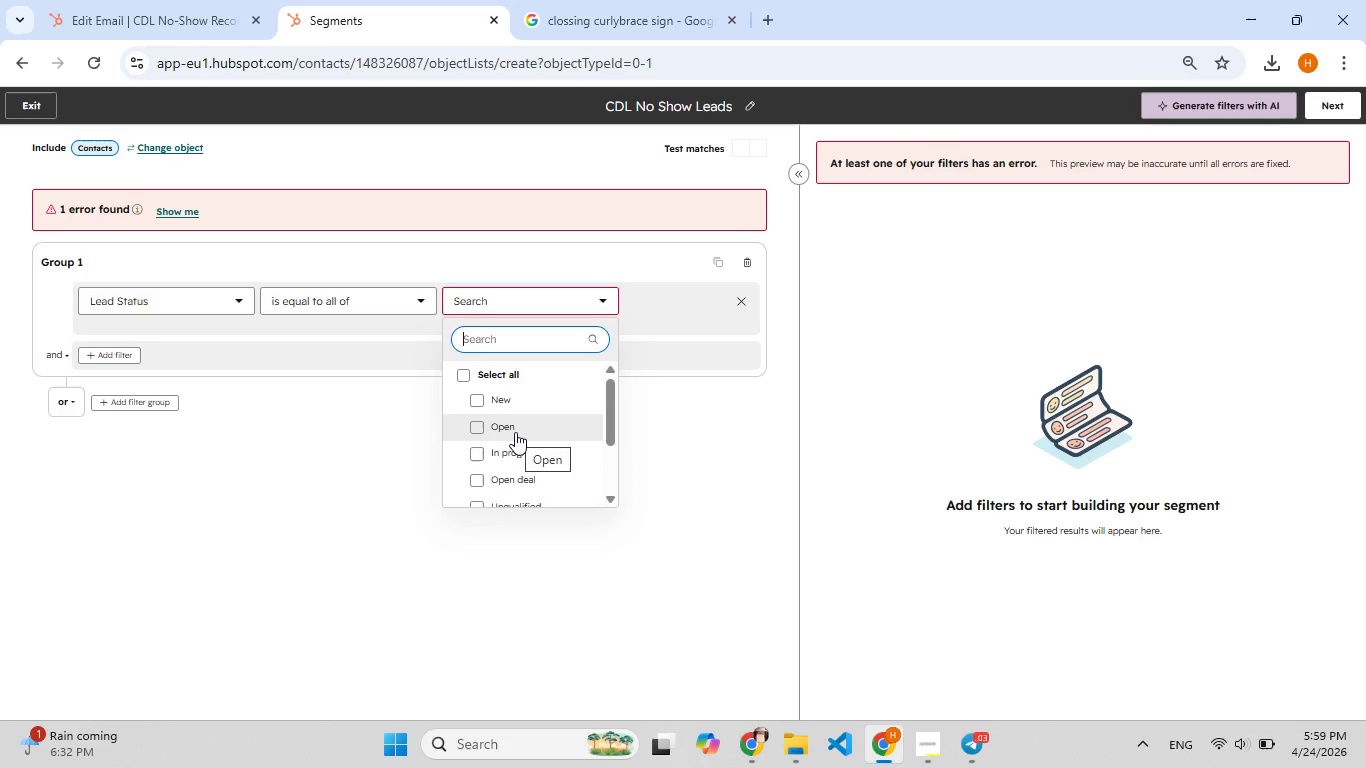 
scroll: coordinate [515, 432], scroll_direction: down, amount: 2.0
 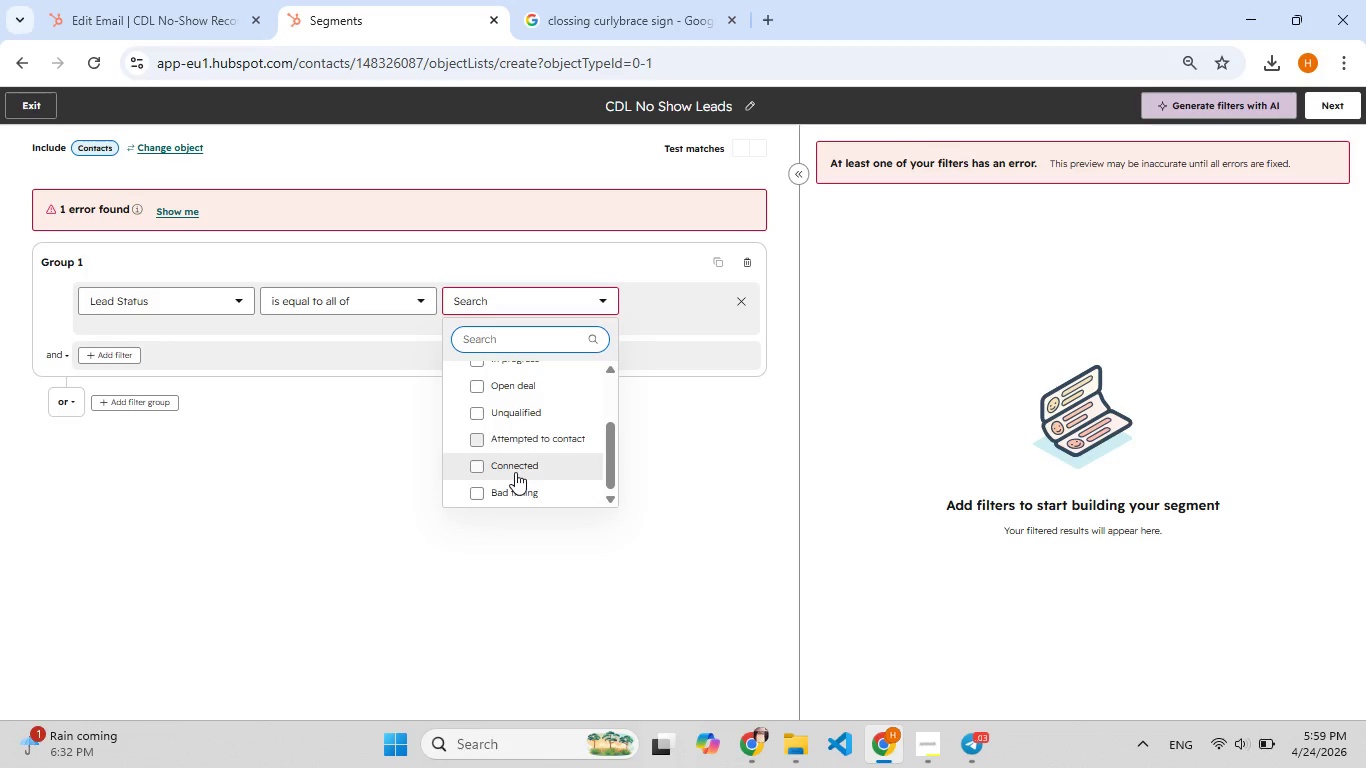 
left_click([515, 496])
 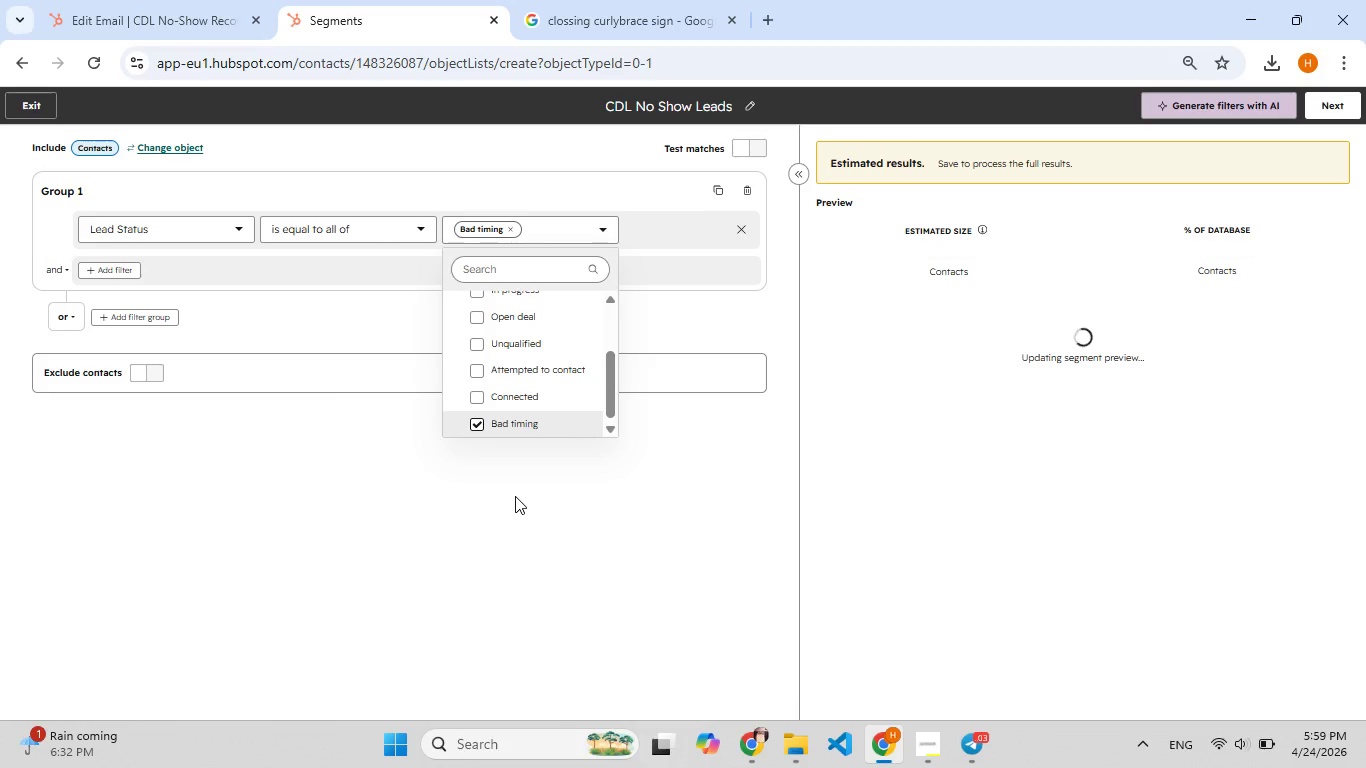 
scroll: coordinate [495, 436], scroll_direction: up, amount: 3.0
 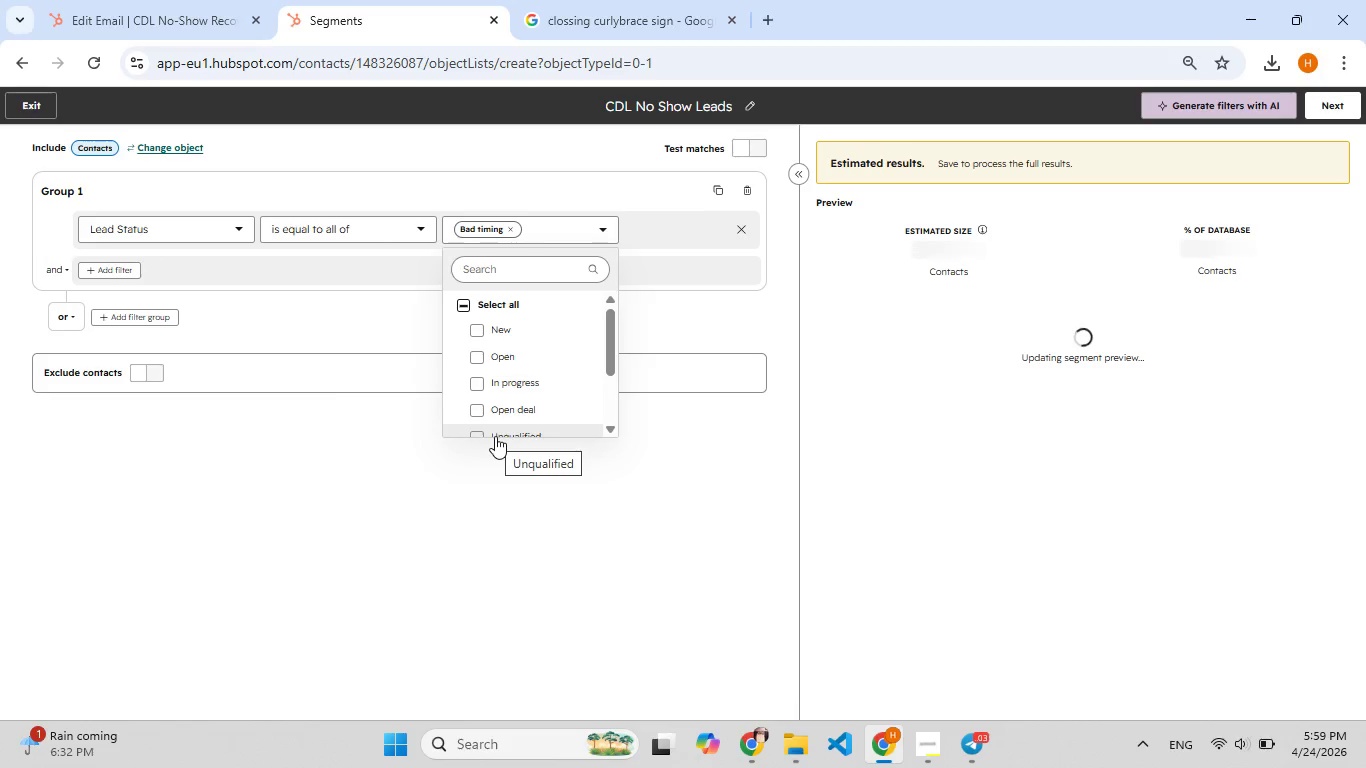 
left_click([376, 437])
 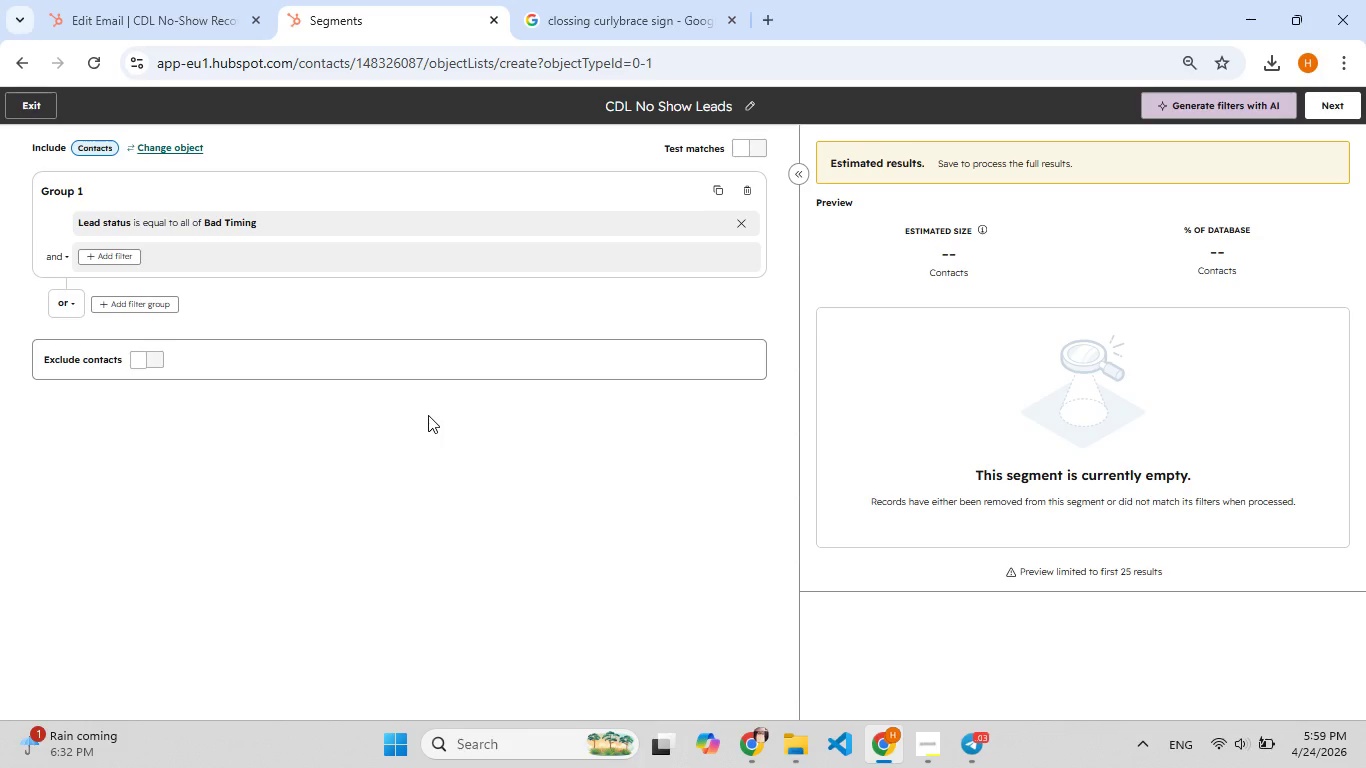 
wait(18.16)
 